 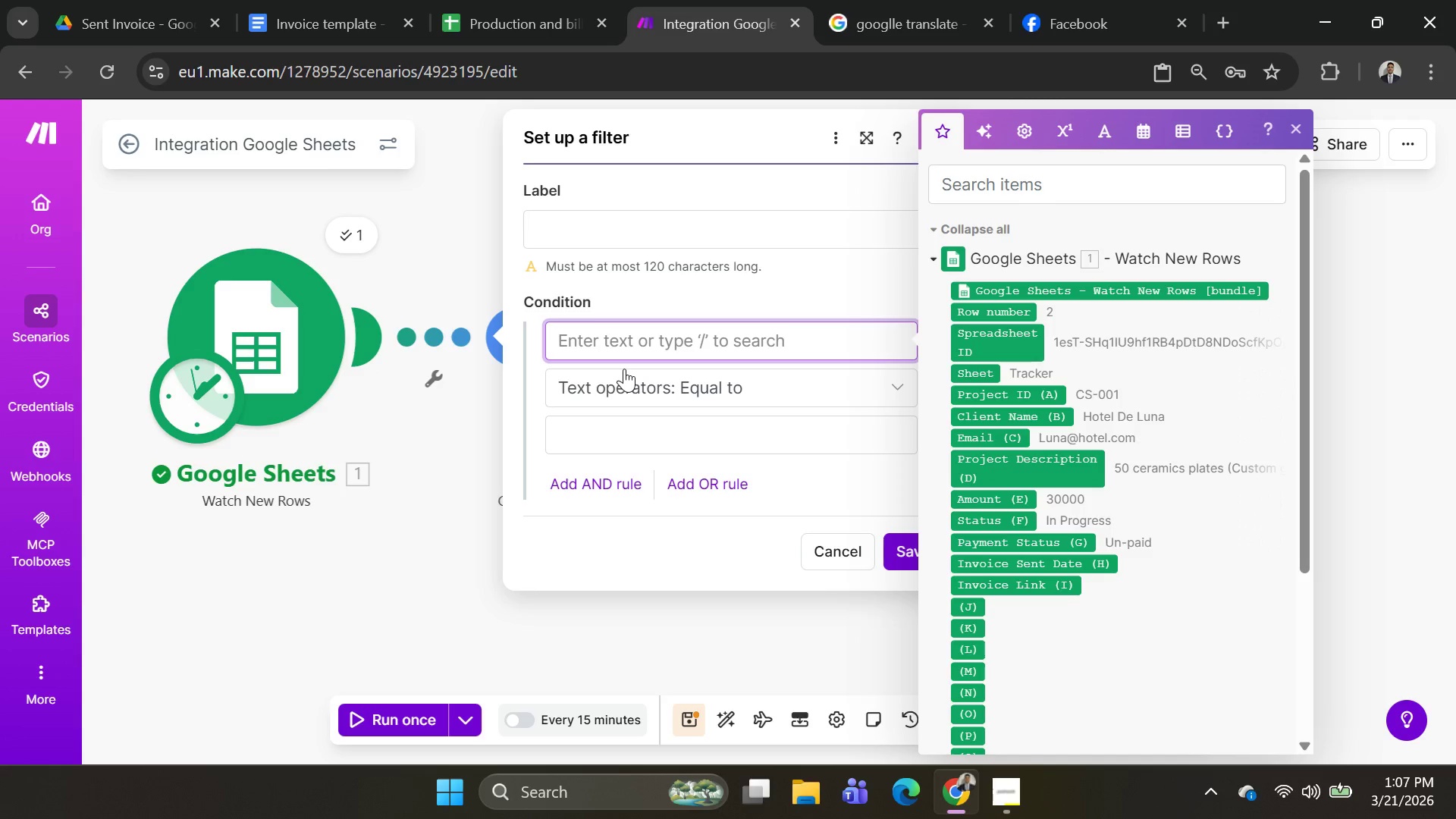 
left_click([620, 350])
 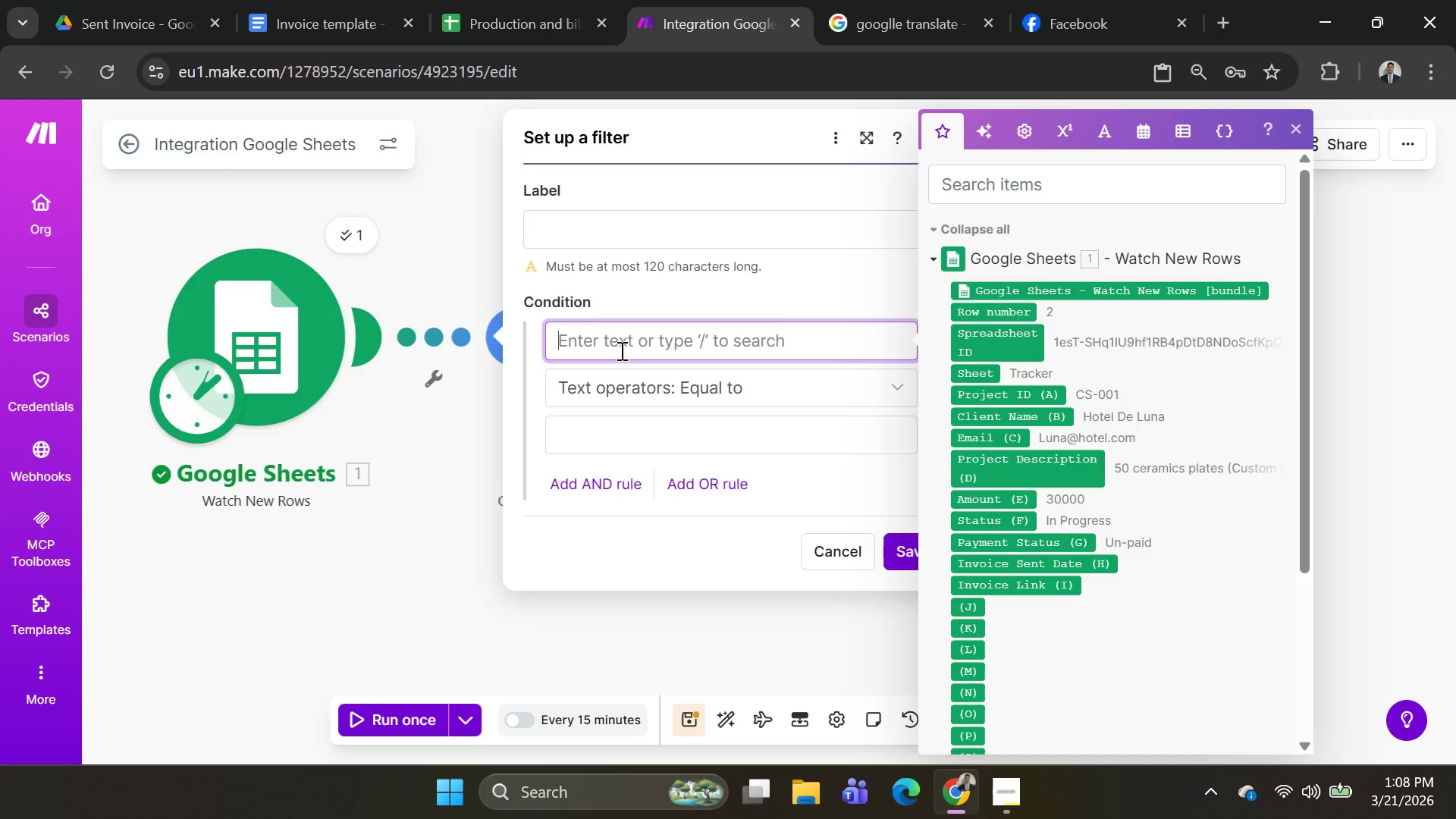 
type(Staus )
key(Backspace)
key(Backspace)
key(Backspace)
type(tus )
key(Backspace)
type( = re)
 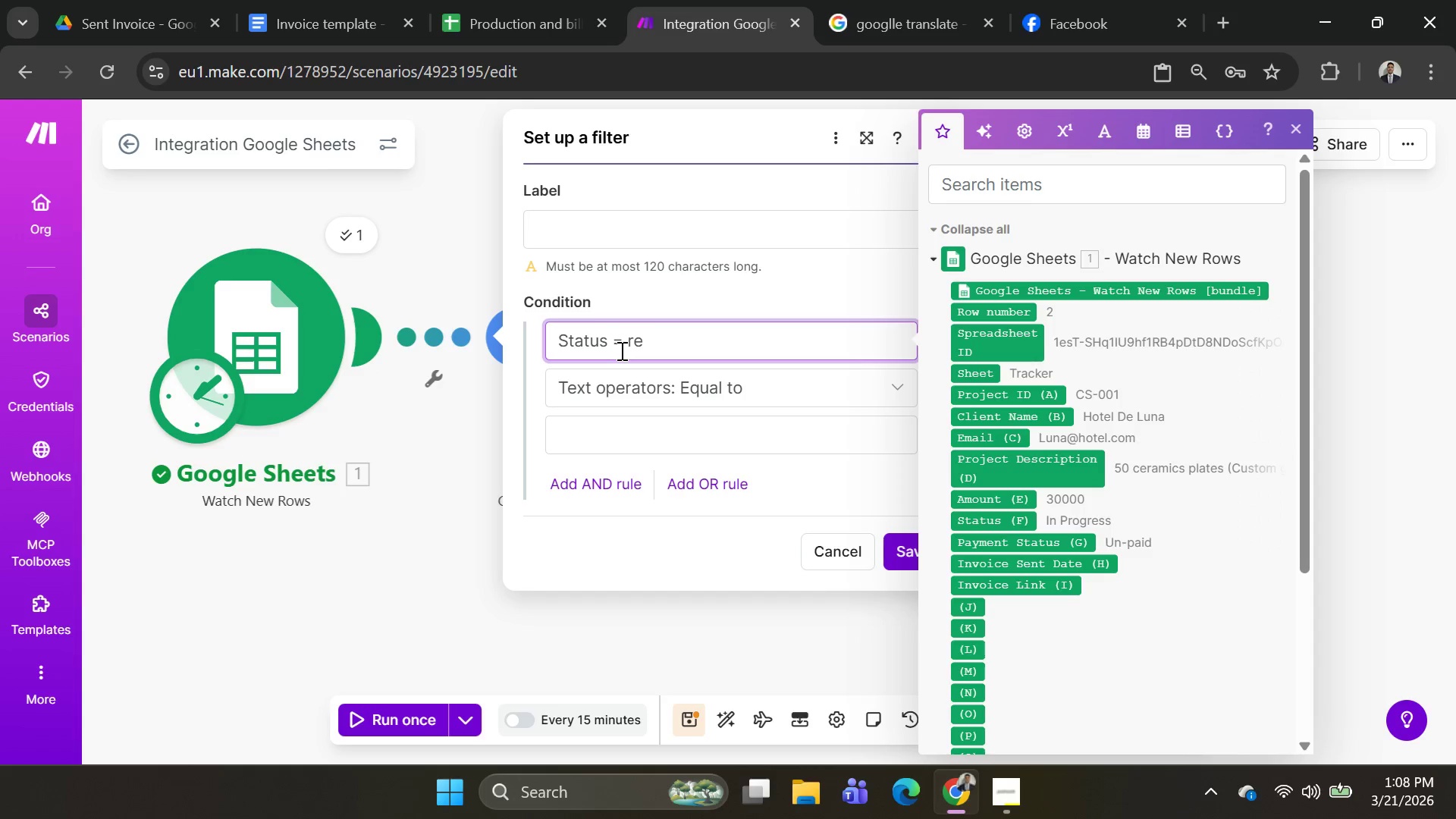 
wait(6.36)
 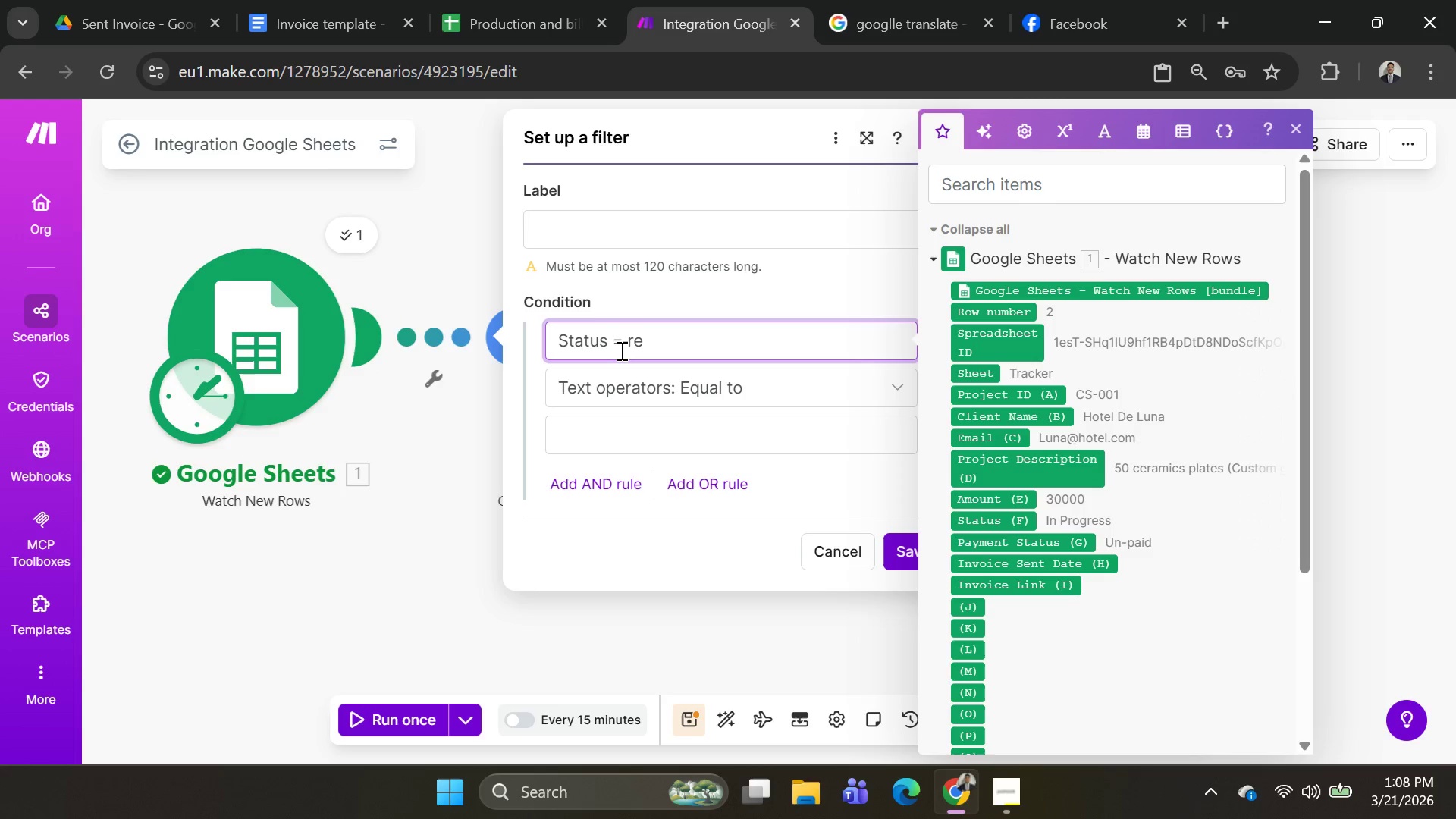 
type(ady for I)
key(Backspace)
type(Invoicing)
 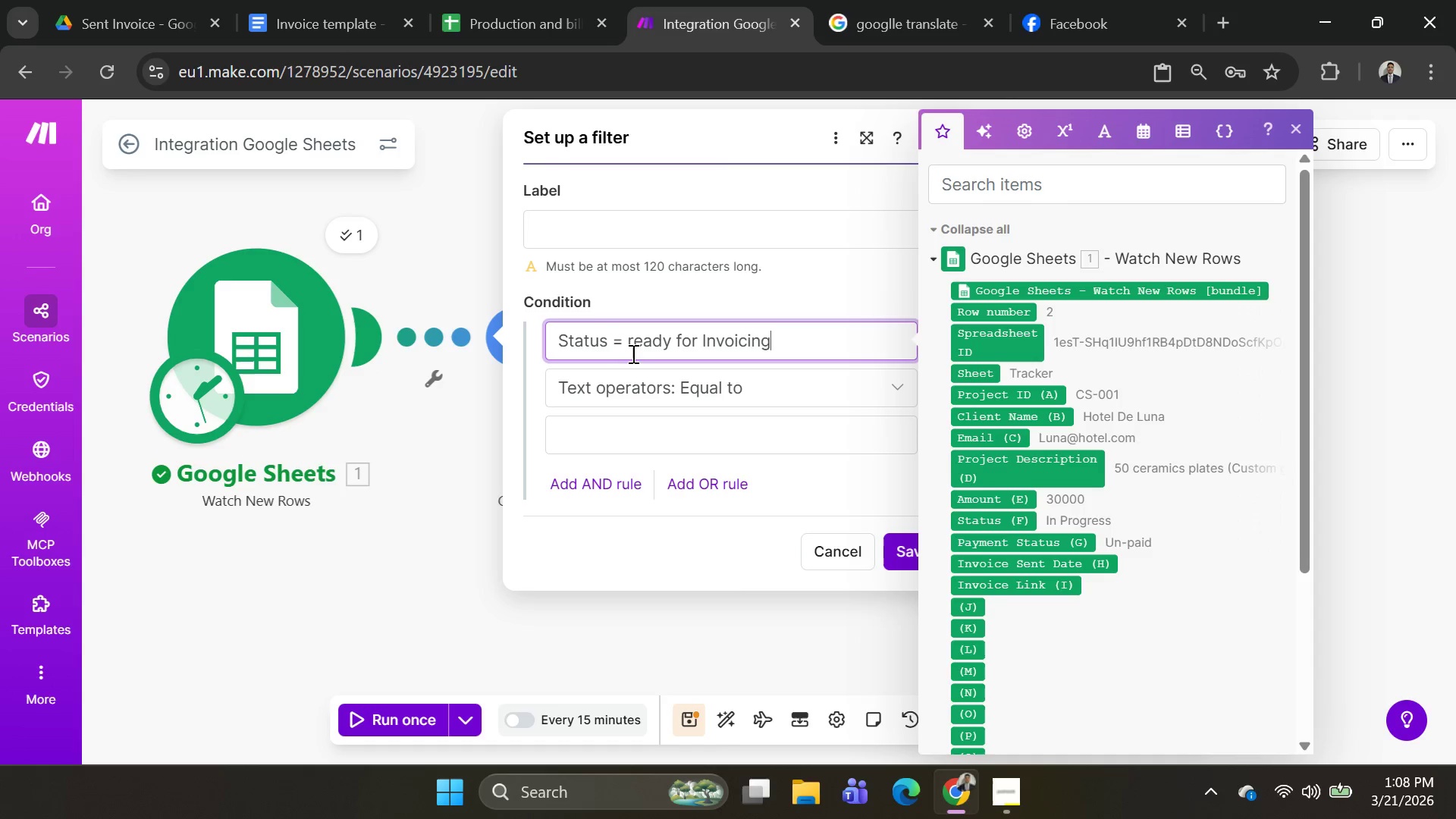 
left_click([633, 350])
 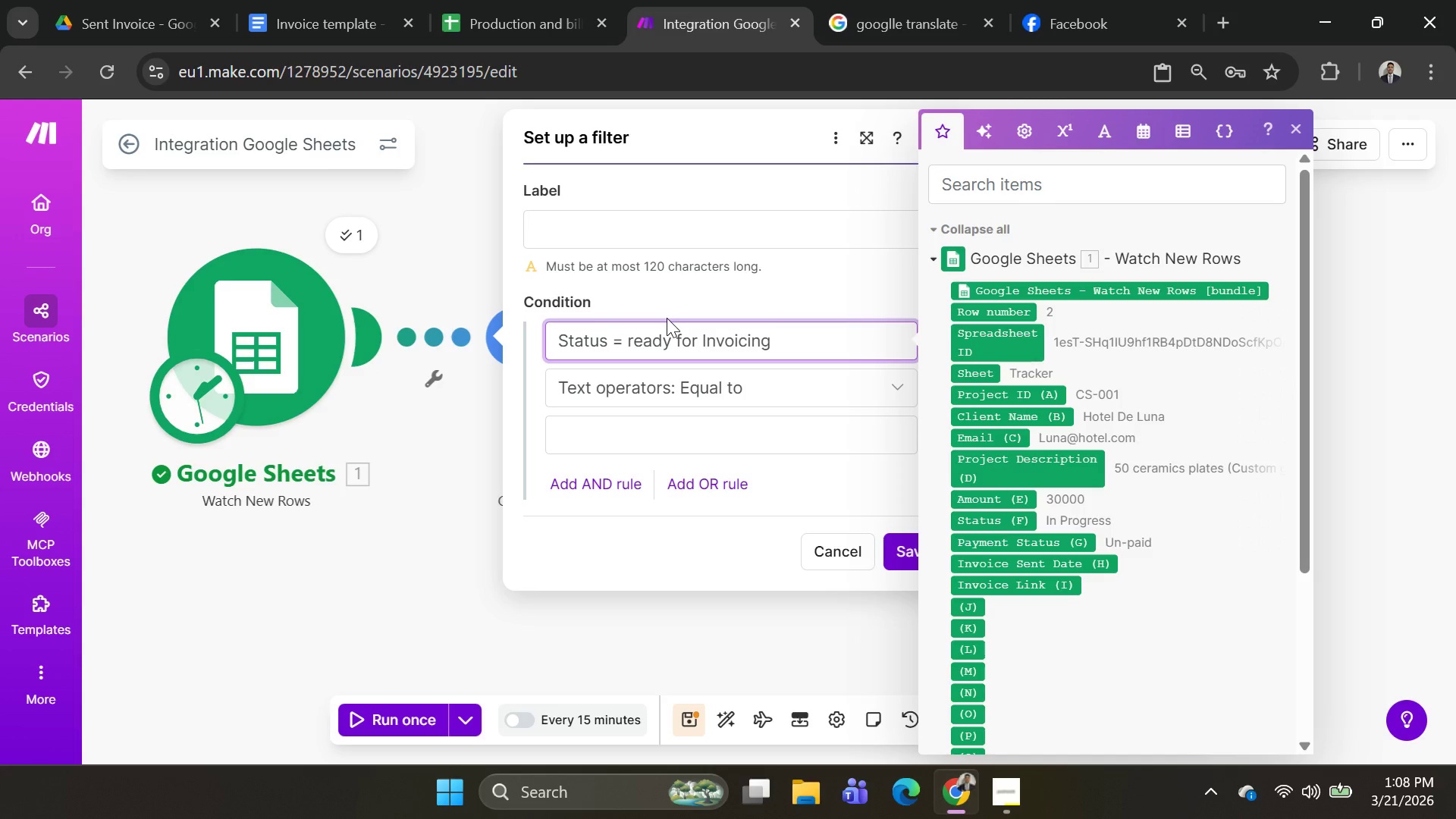 
key(Backspace)
 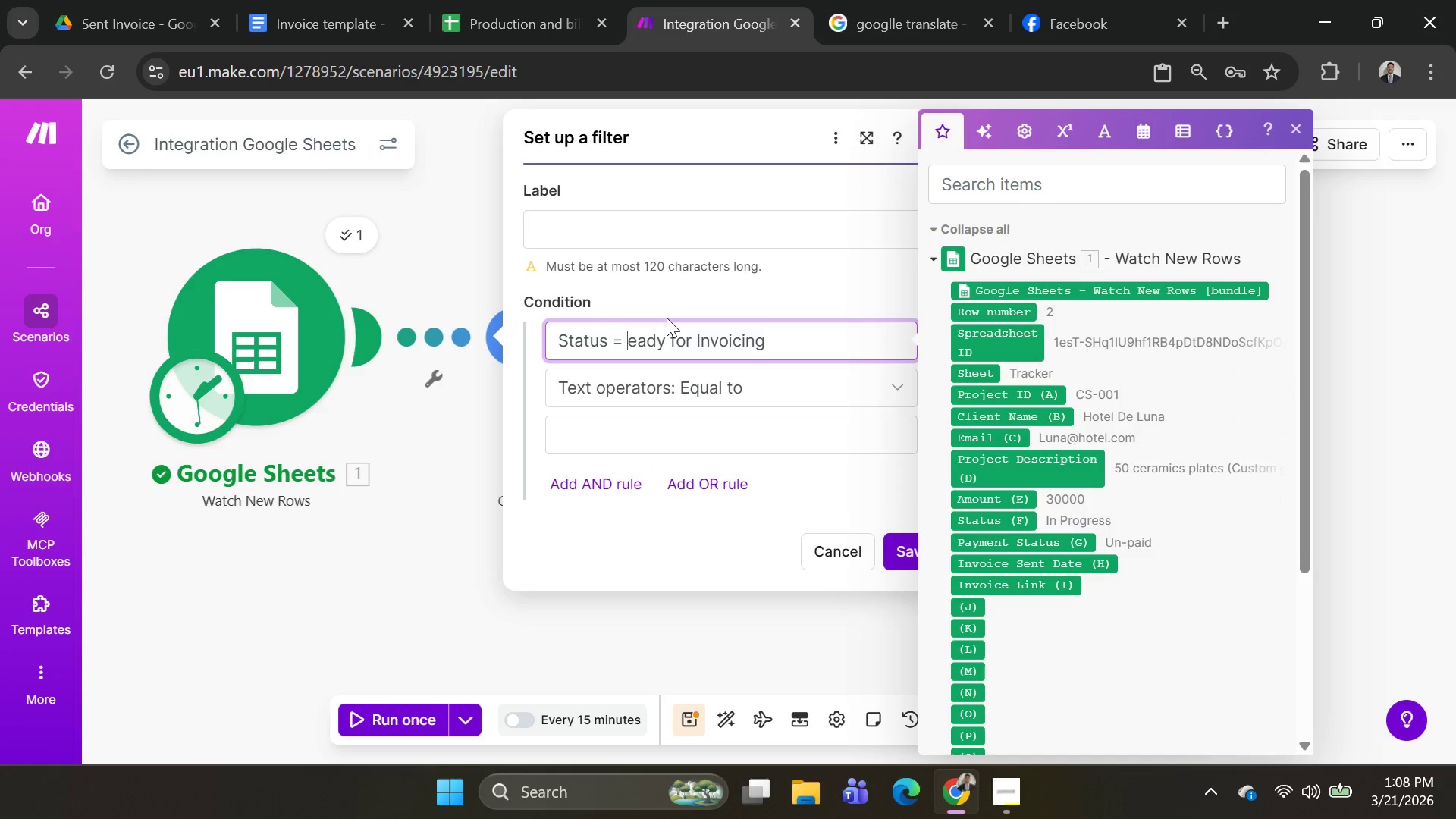 
key(Shift+ShiftLeft)
 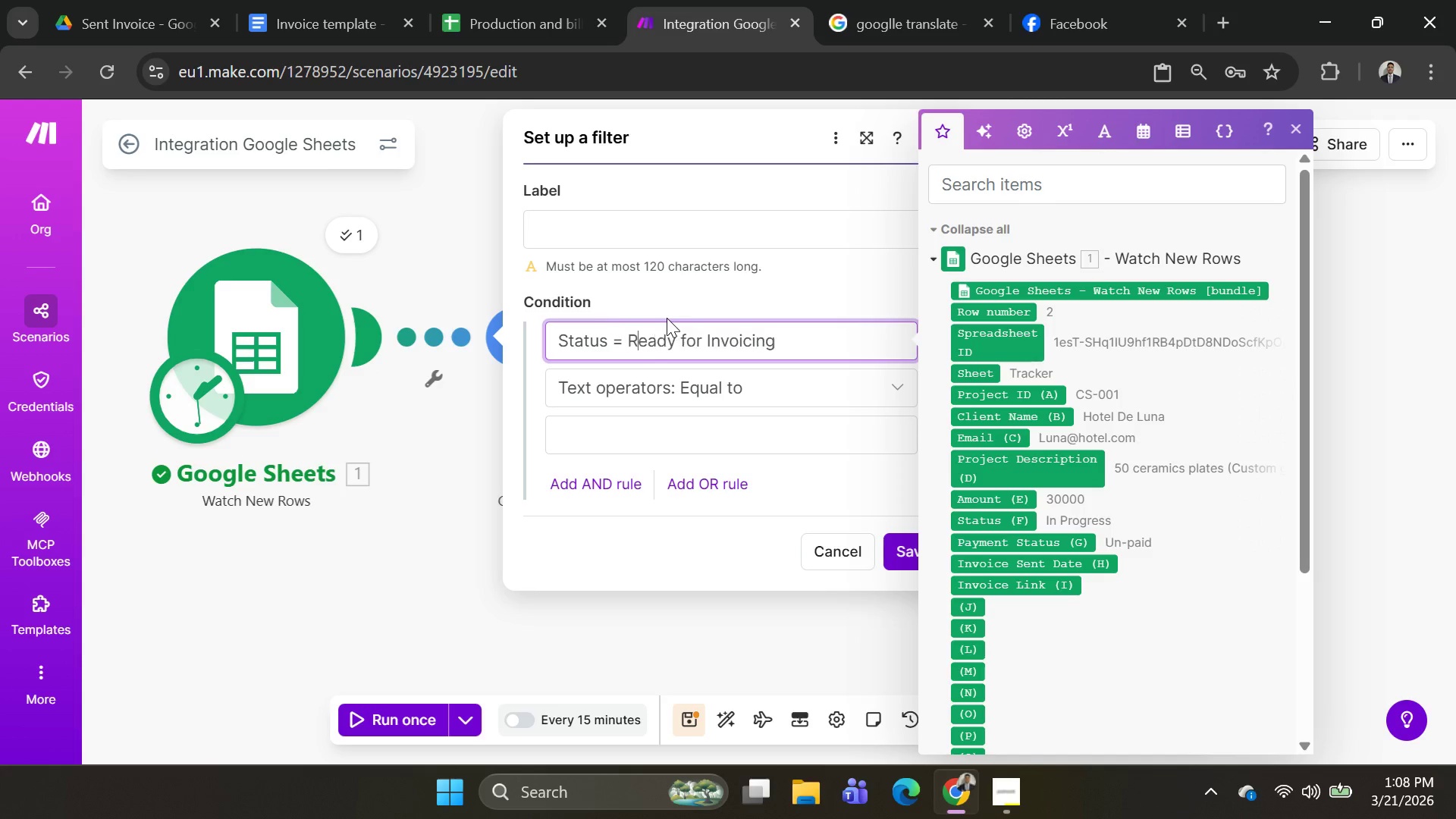 
key(Shift+R)
 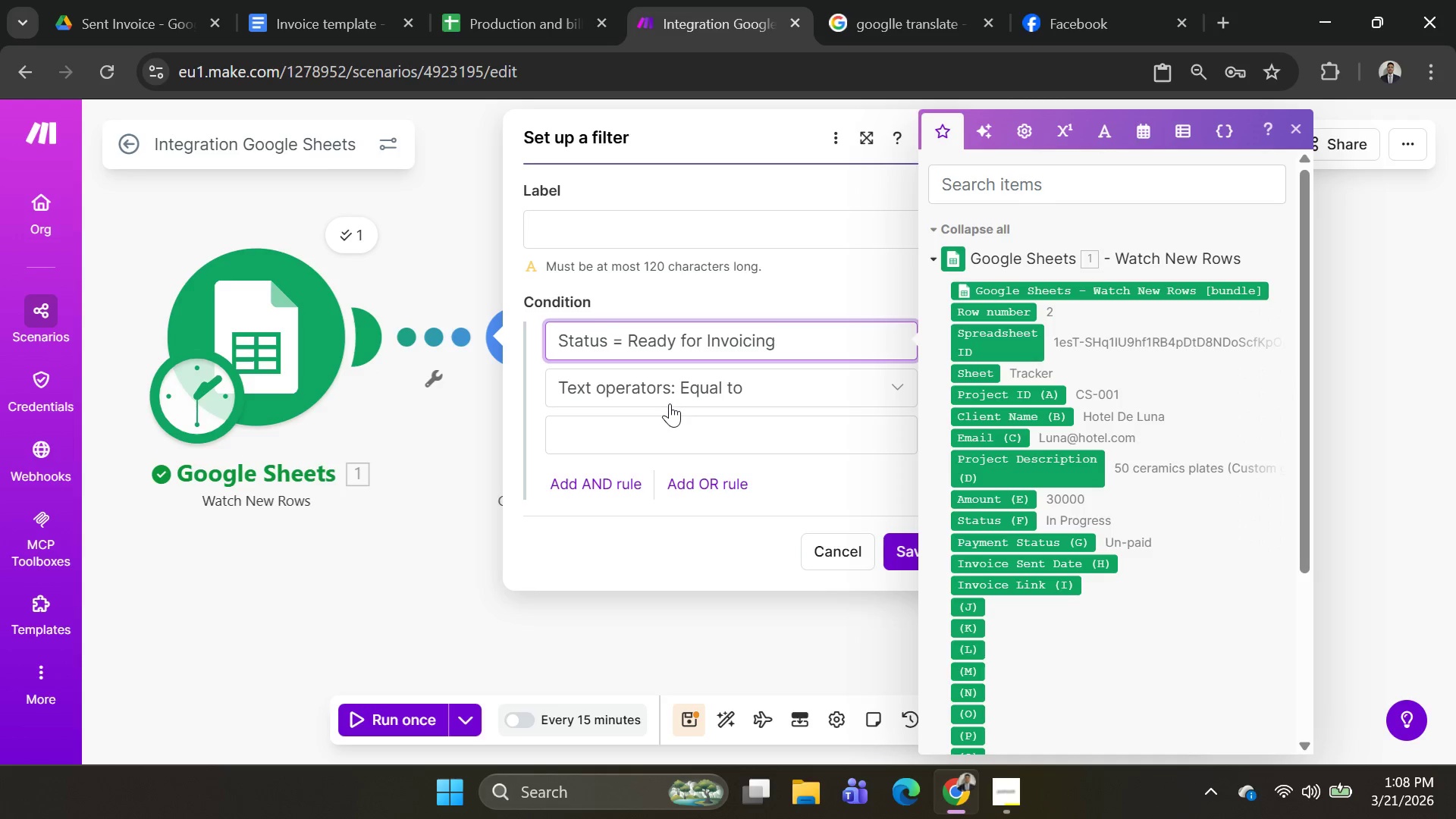 
left_click([673, 392])
 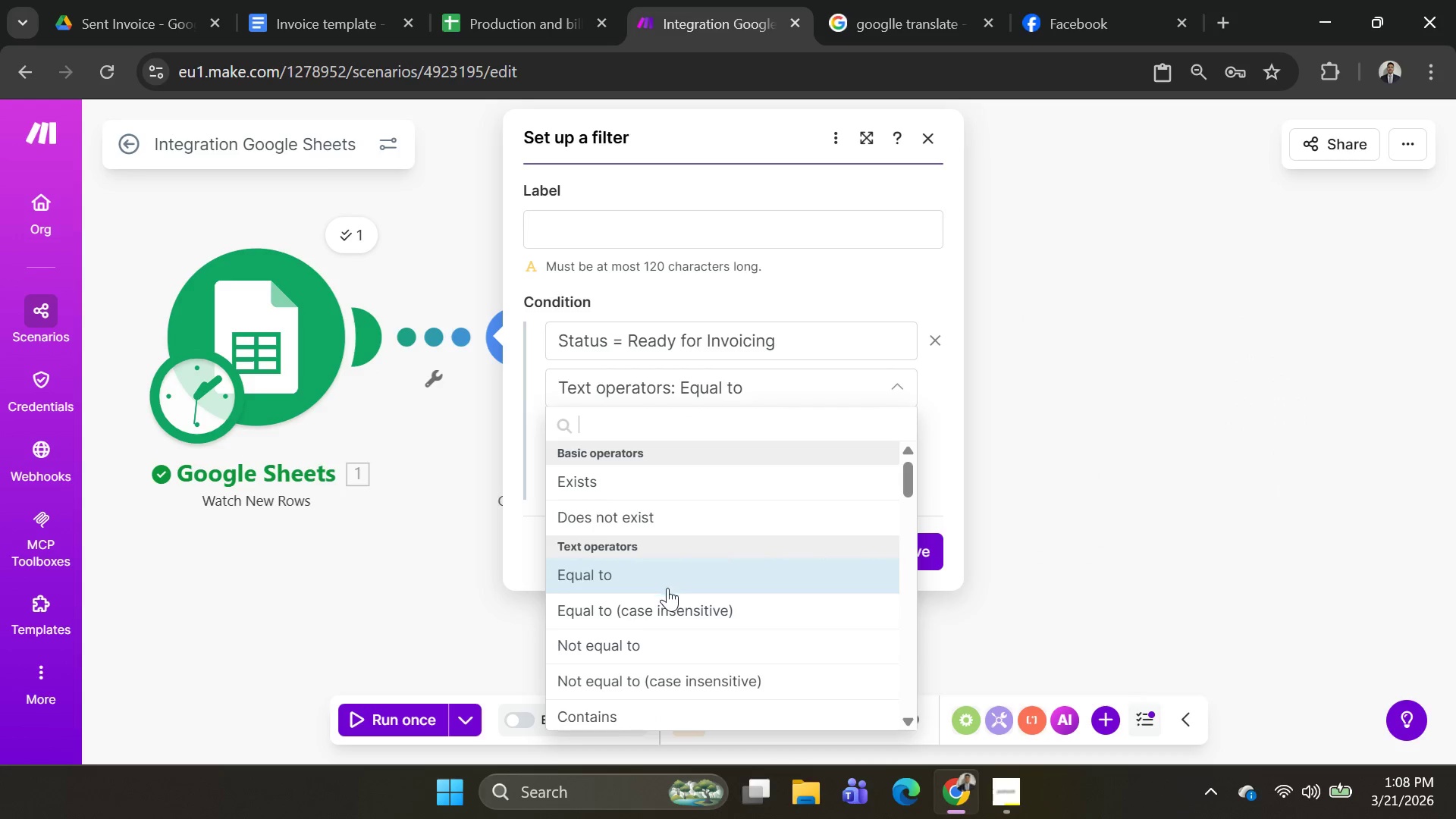 
scroll: coordinate [672, 636], scroll_direction: down, amount: 2.0
 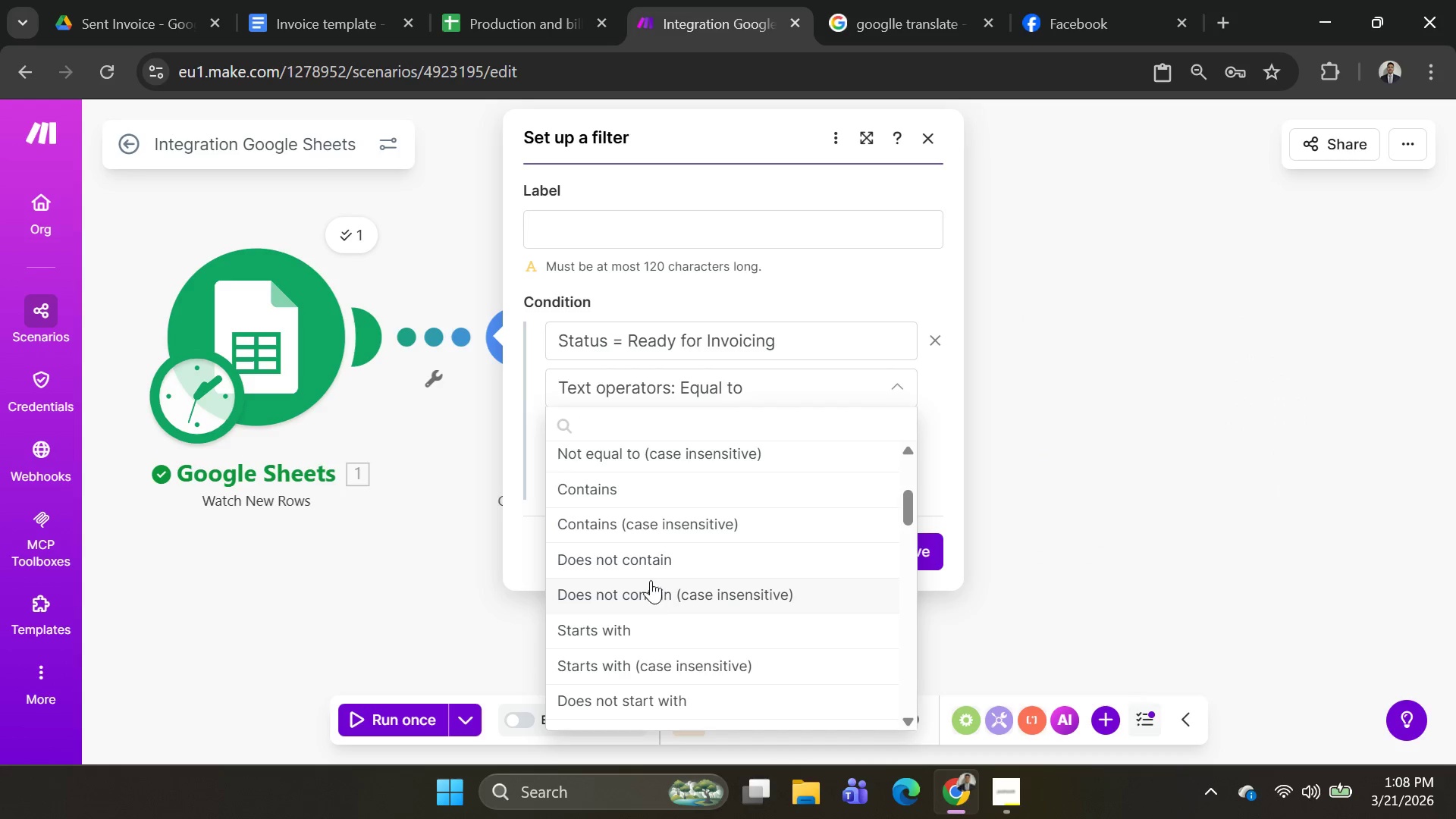 
left_click([645, 565])
 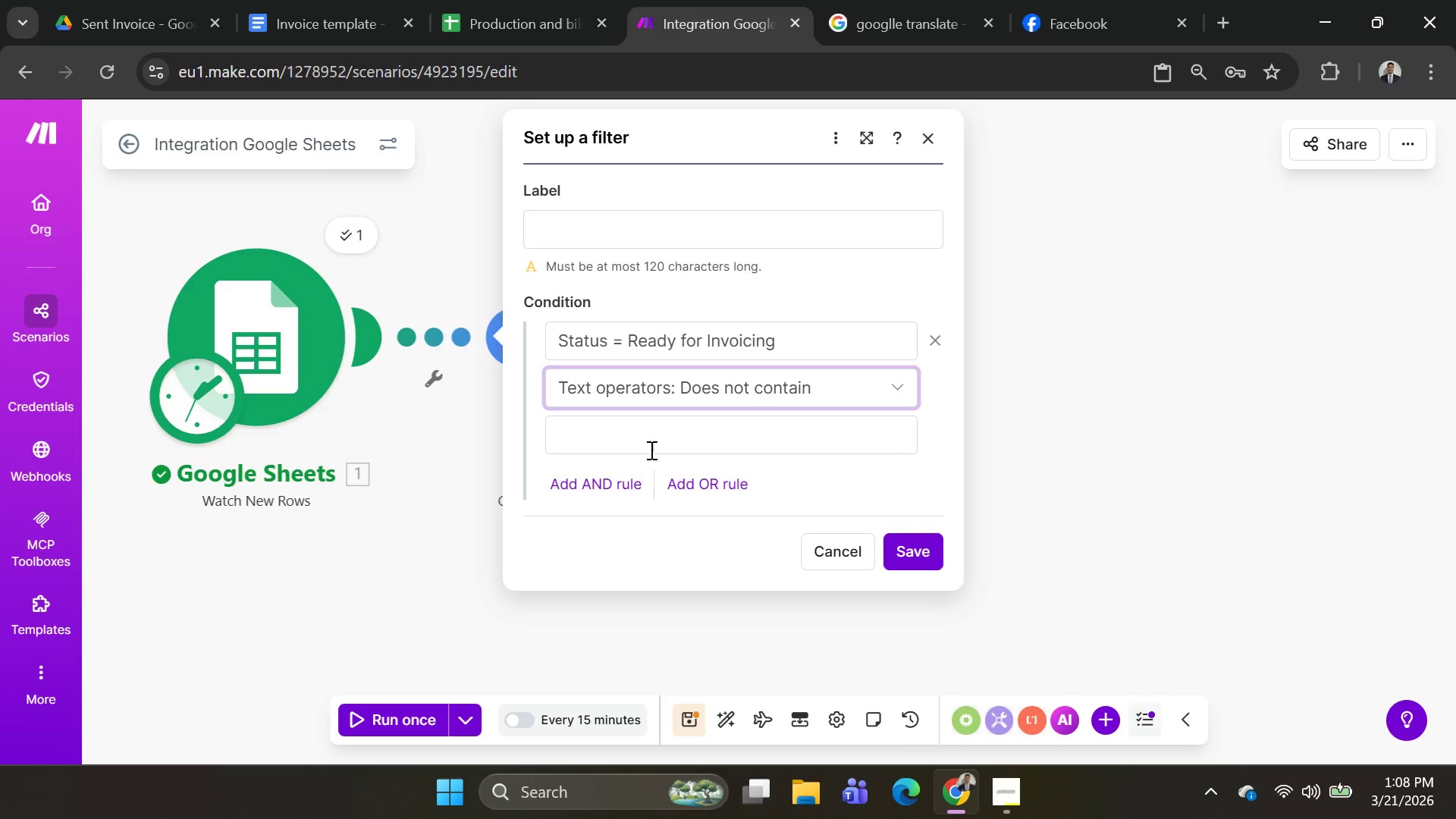 
left_click([649, 441])
 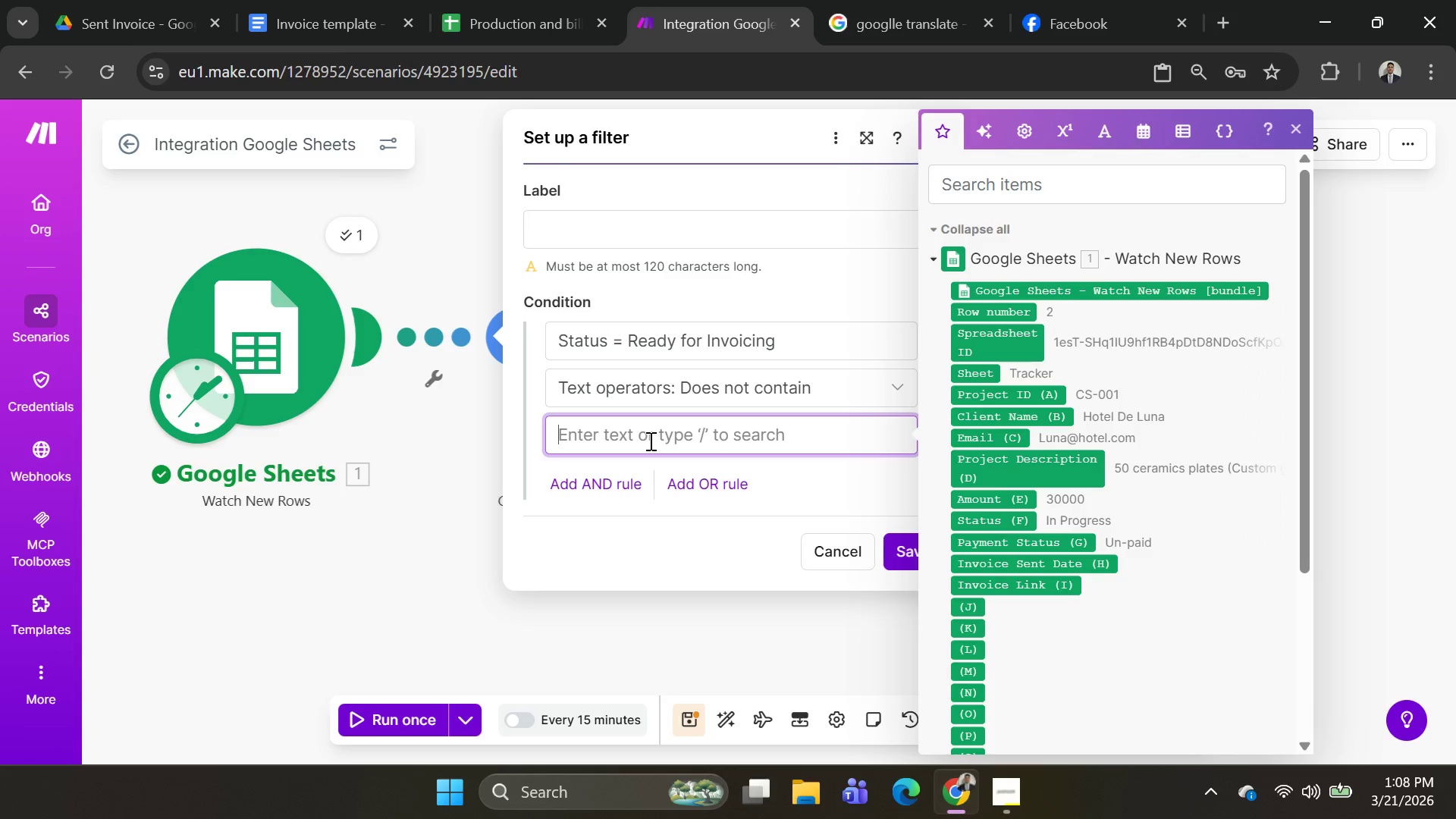 
hold_key(key=ShiftLeft, duration=0.5)
 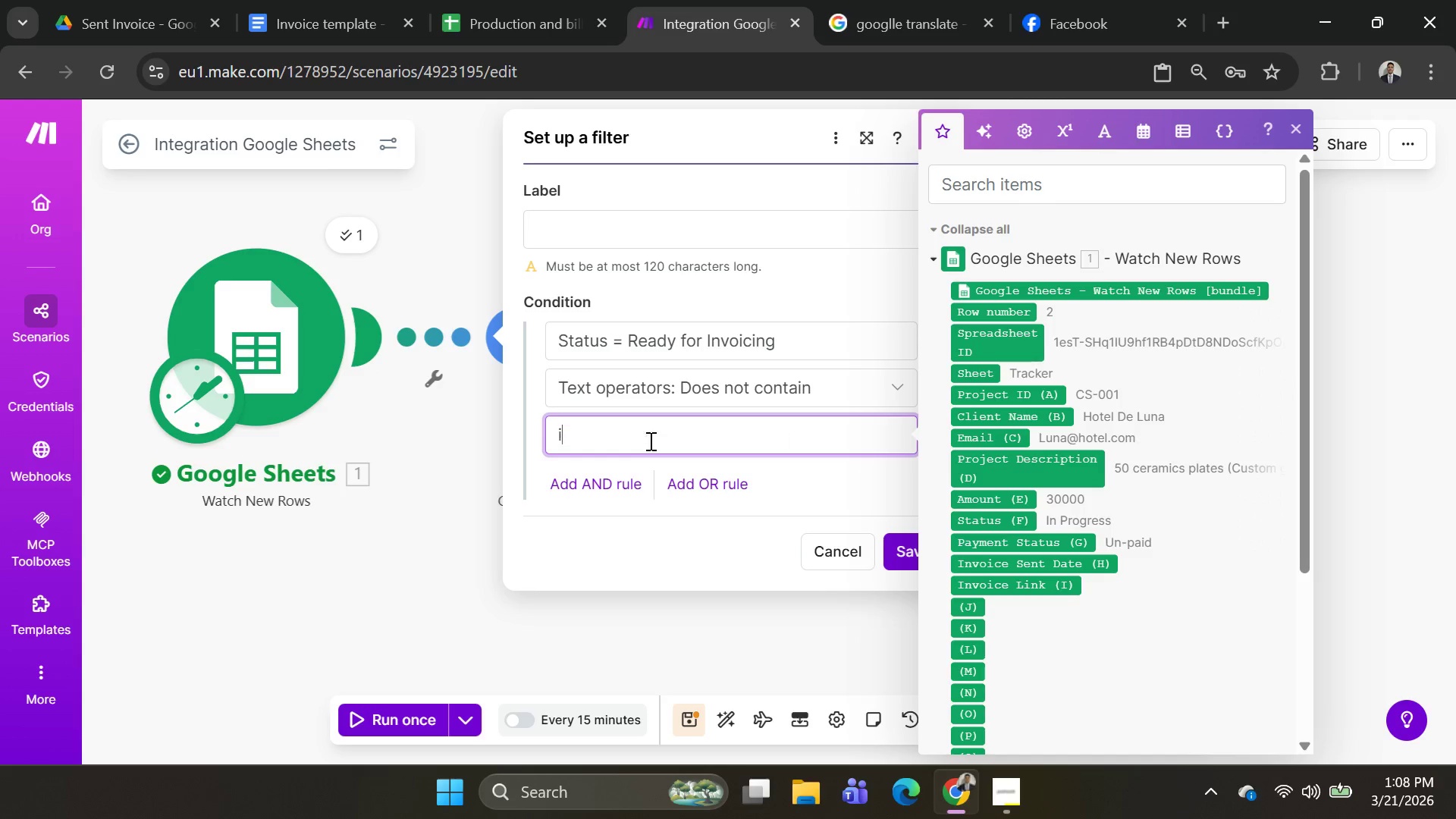 
type(in)
key(Backspace)
key(Backspace)
type(invoice s)
key(Backspace)
key(Backspace)
key(Backspace)
key(Backspace)
key(Backspace)
key(Backspace)
key(Backspace)
key(Backspace)
key(Backspace)
type(Invoice Send)
key(Backspace)
type(r )
 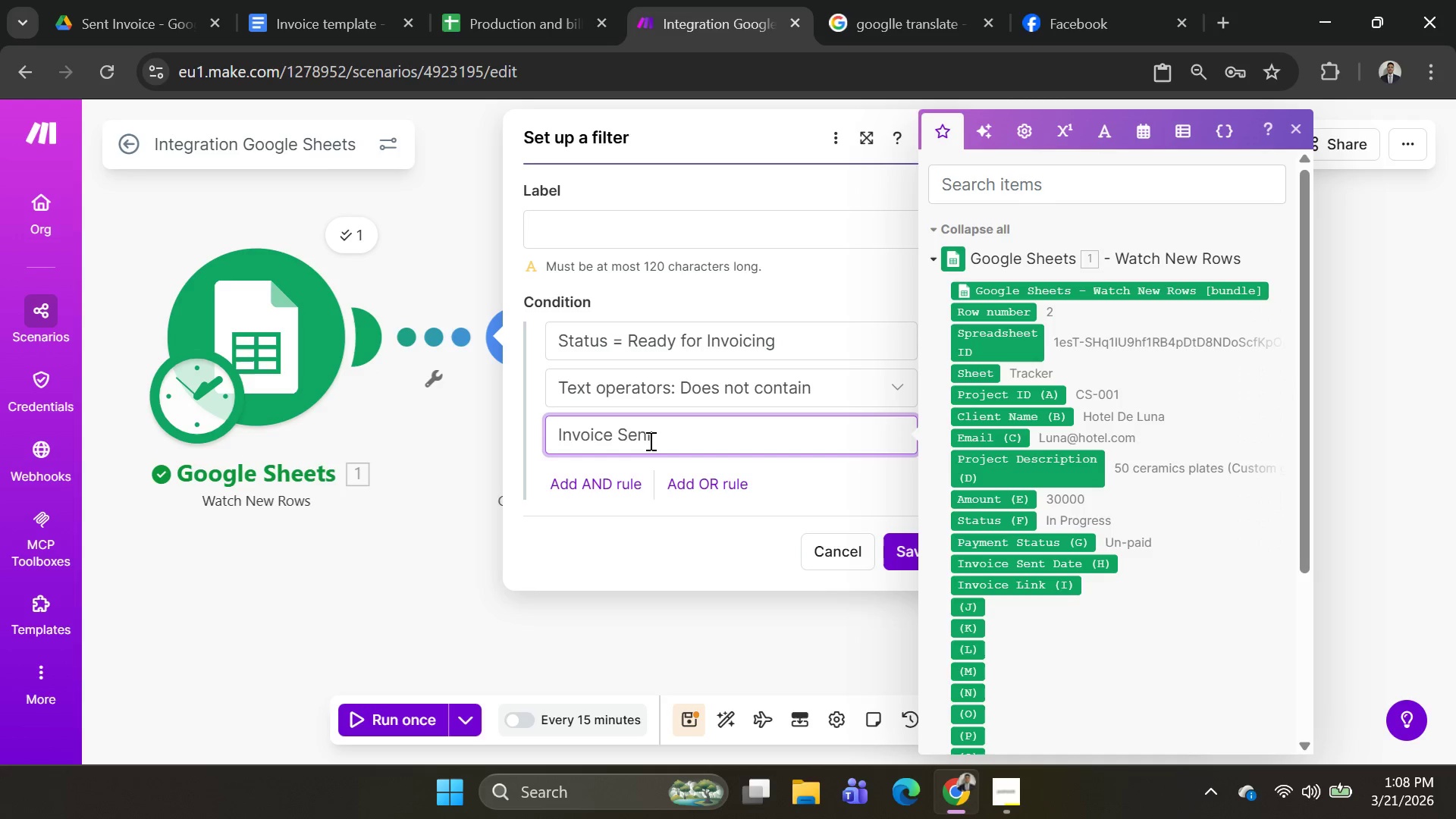 
key(Backspace)
key(Backspace)
type(t Date is EMPTY)
 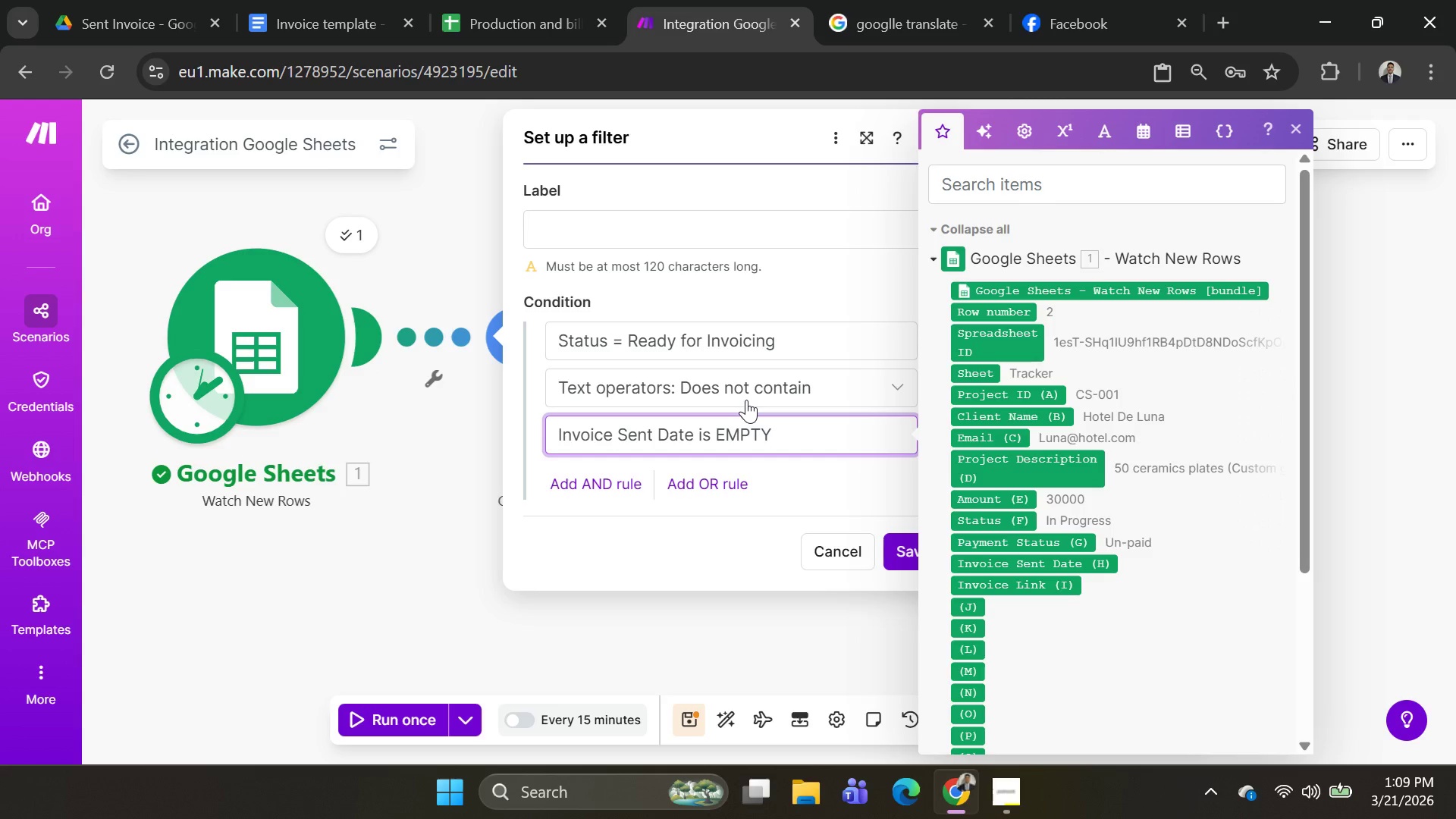 
left_click([899, 544])
 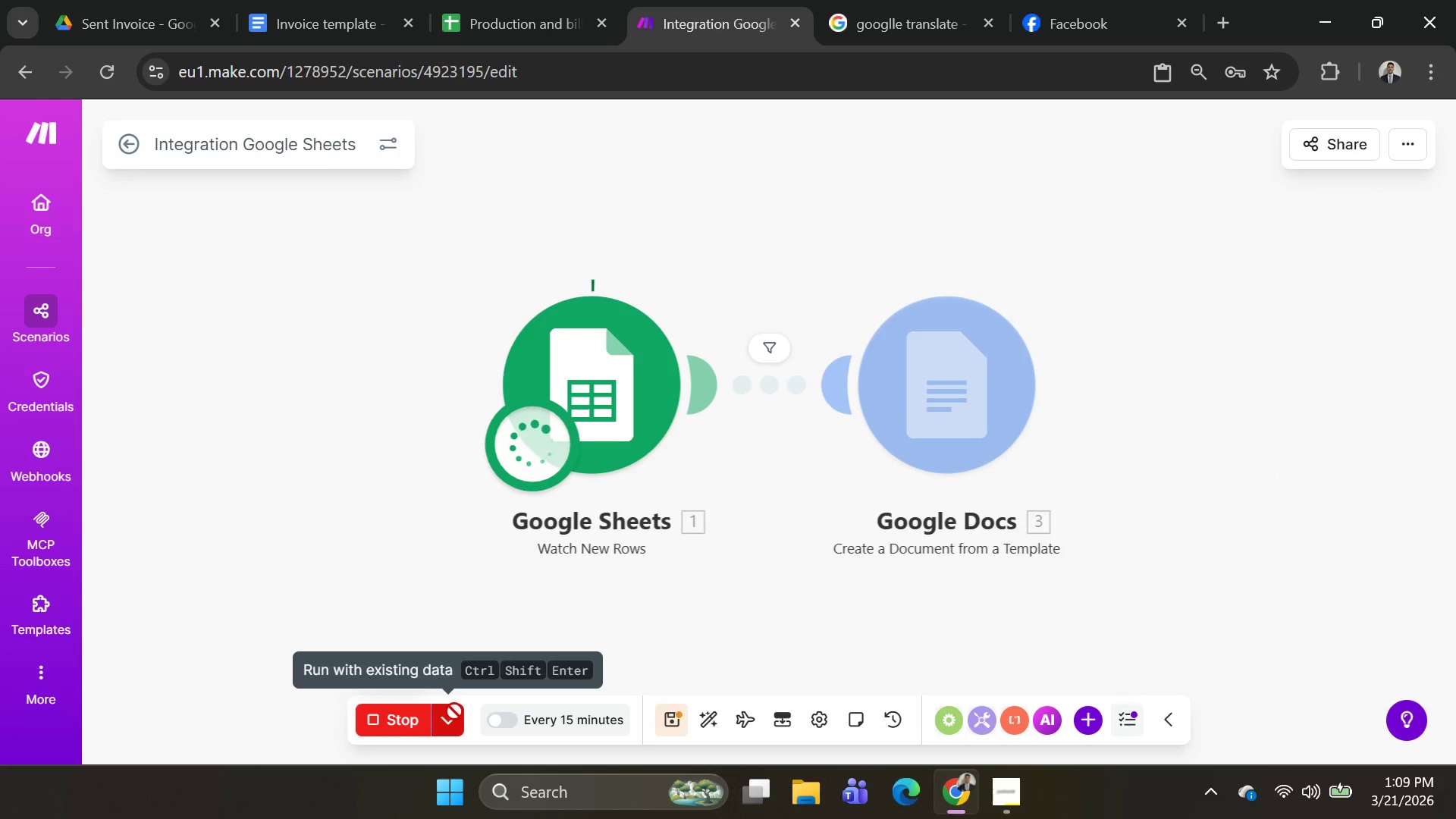 
left_click([461, 712])
 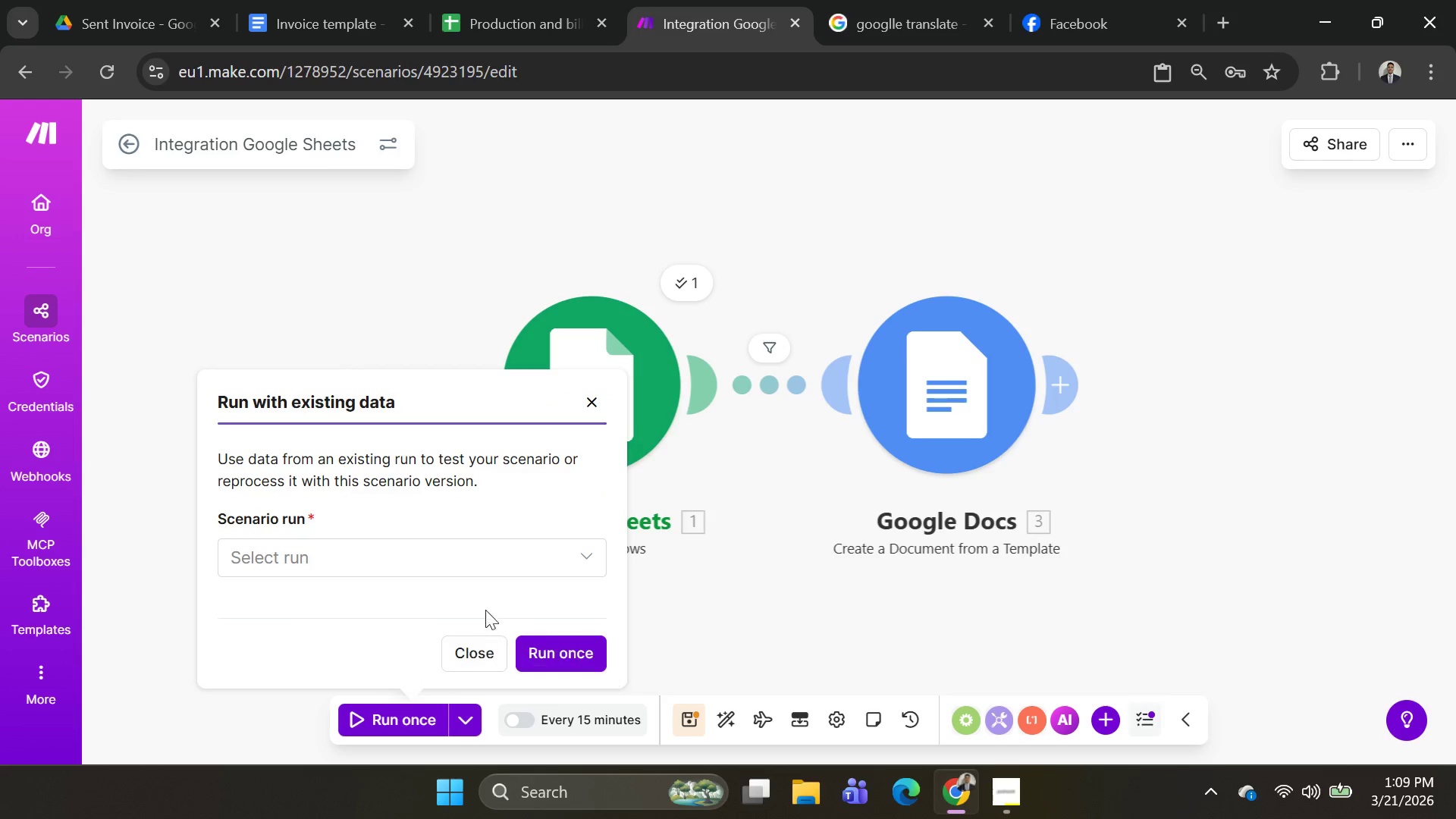 
left_click([484, 567])
 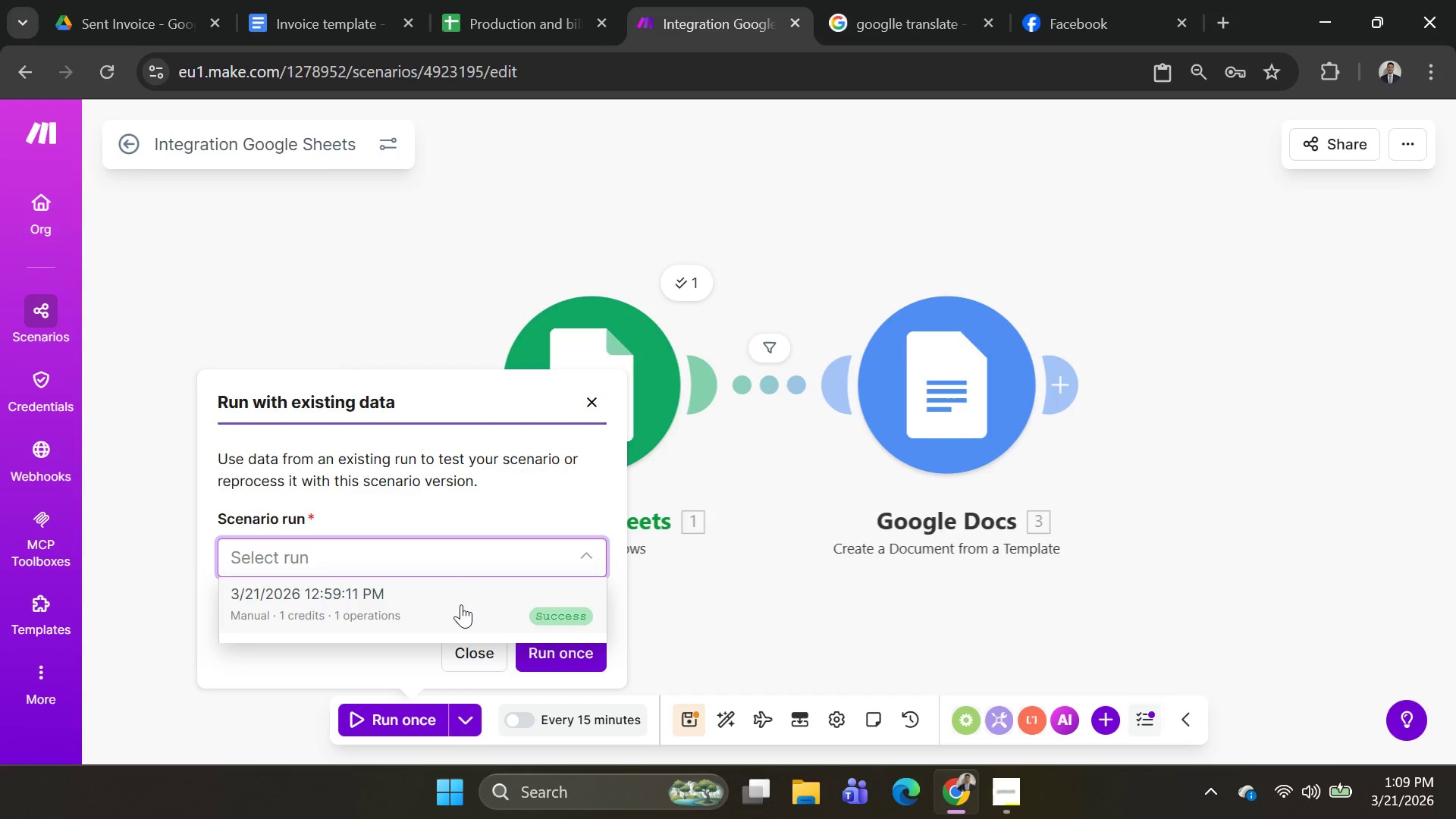 
left_click([461, 604])
 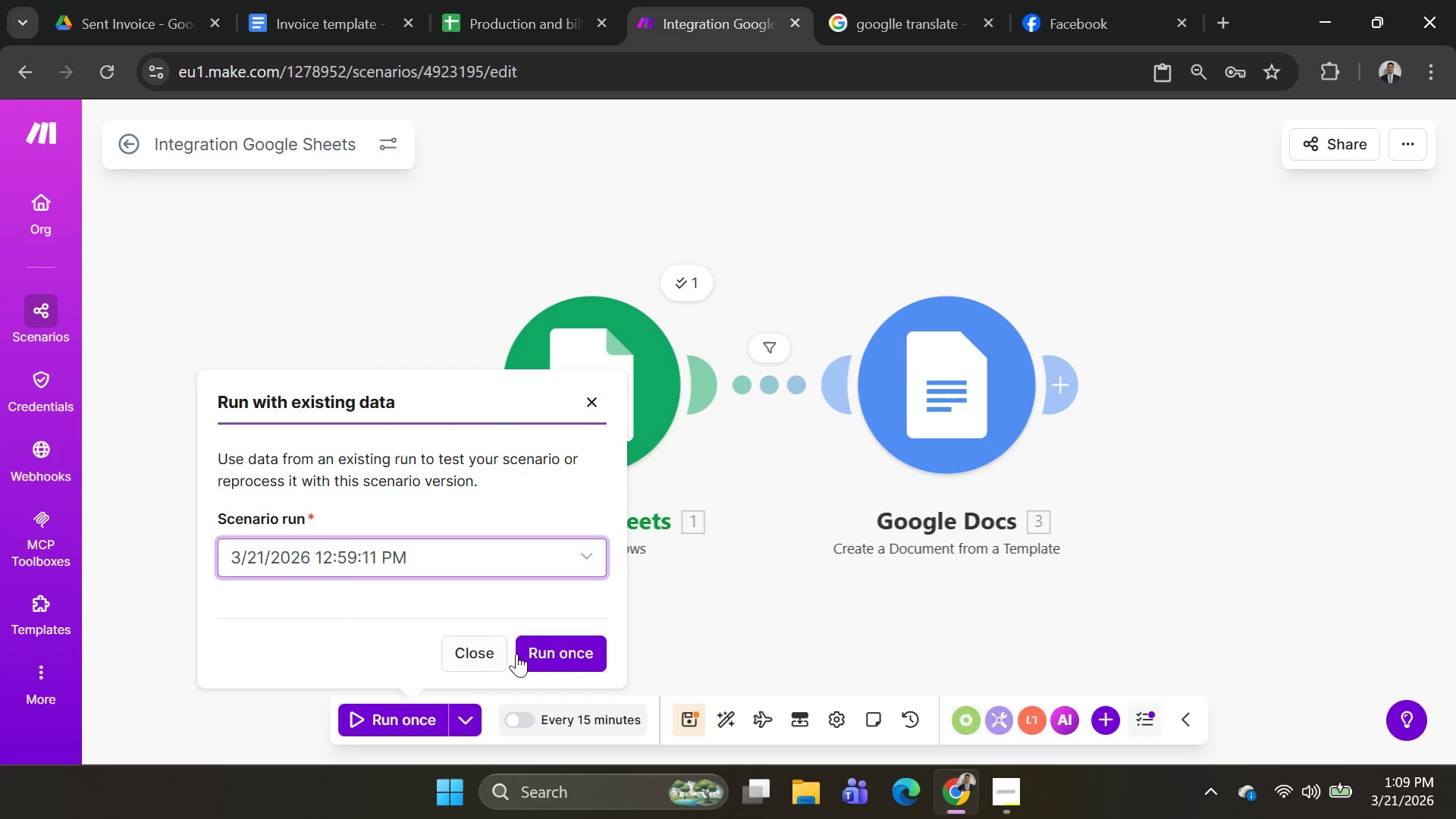 
left_click([519, 652])
 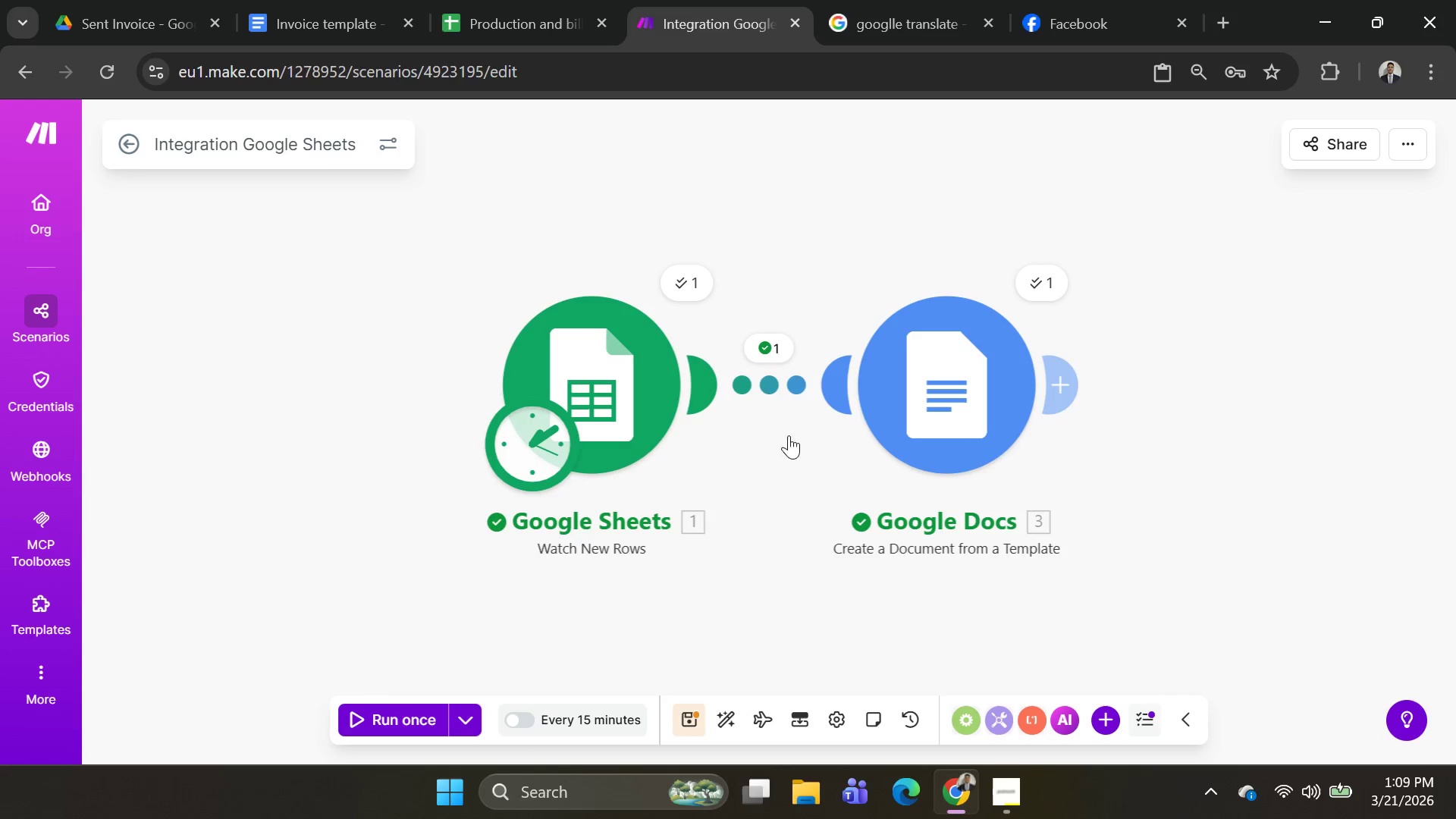 
wait(6.97)
 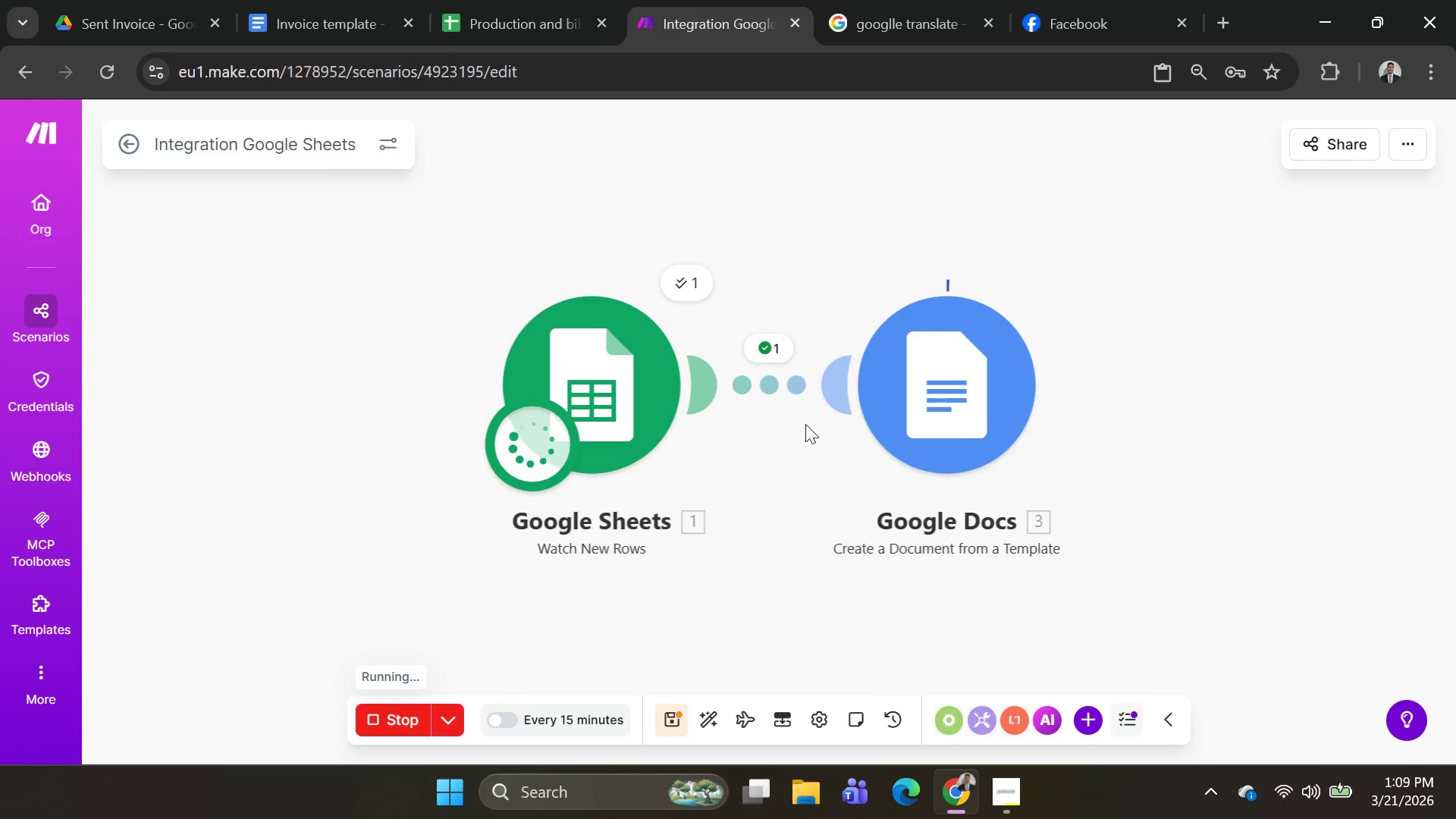 
right_click([974, 372])
 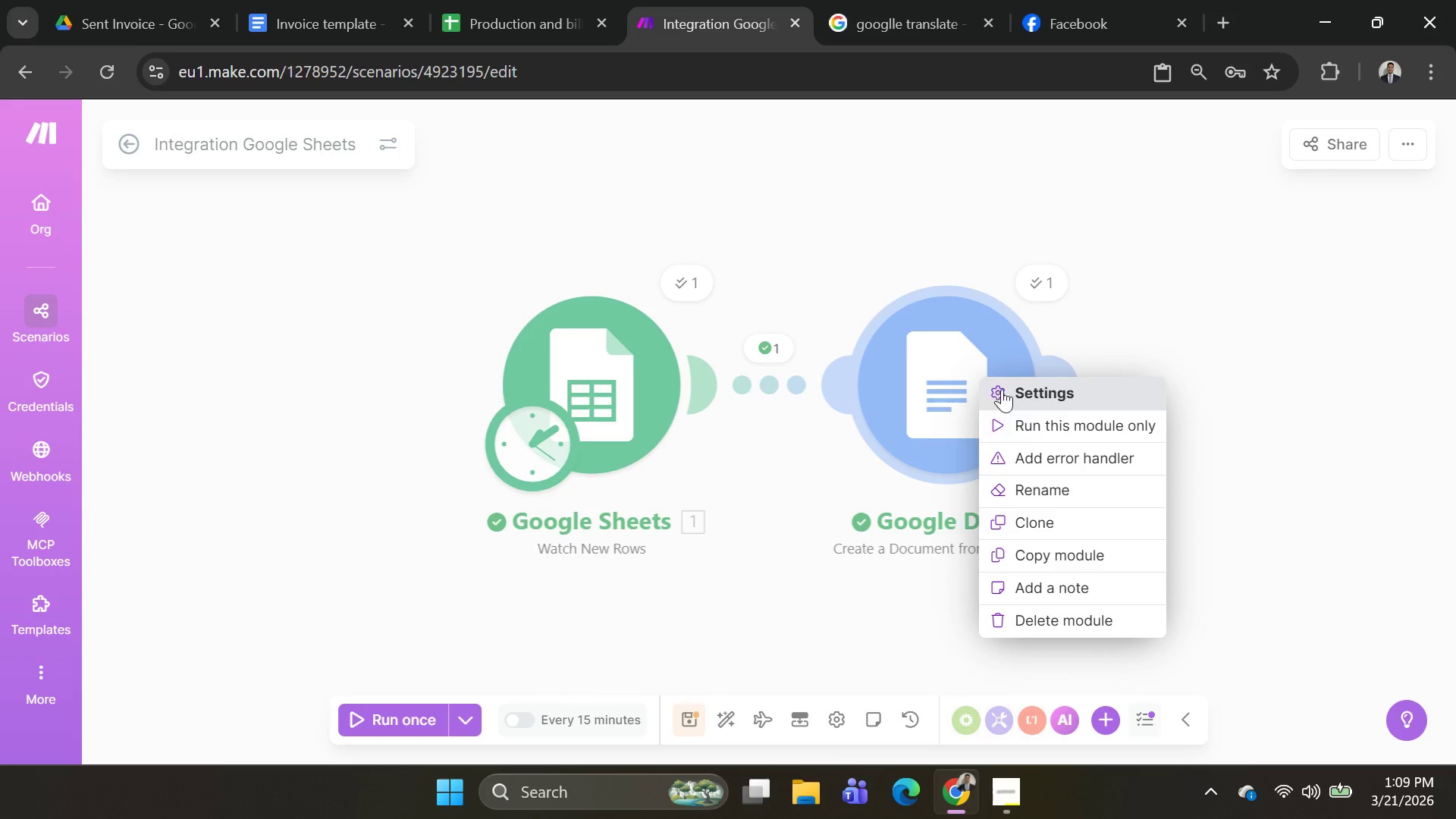 
left_click([1009, 411])
 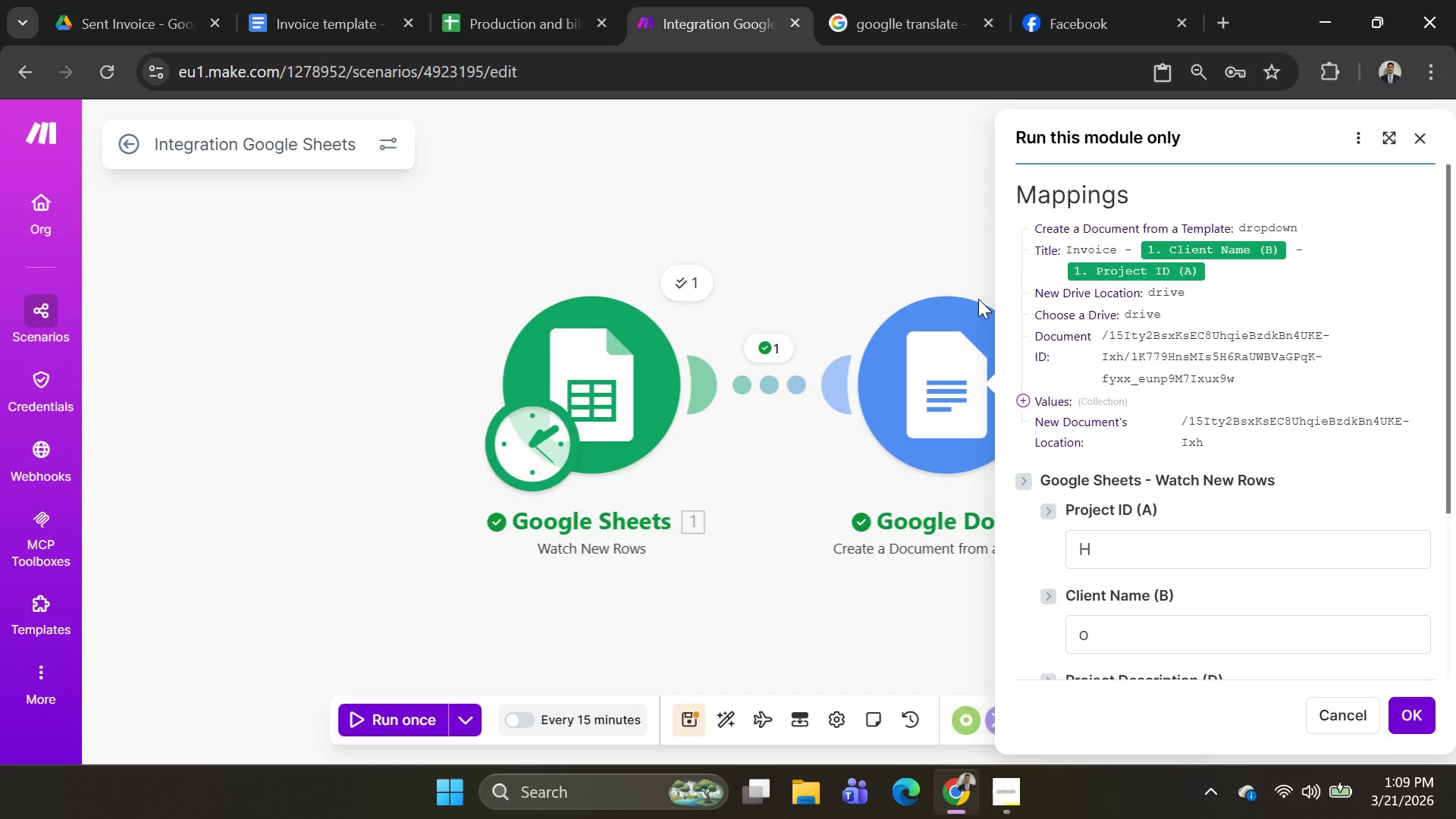 
scroll: coordinate [1134, 341], scroll_direction: up, amount: 1.0
 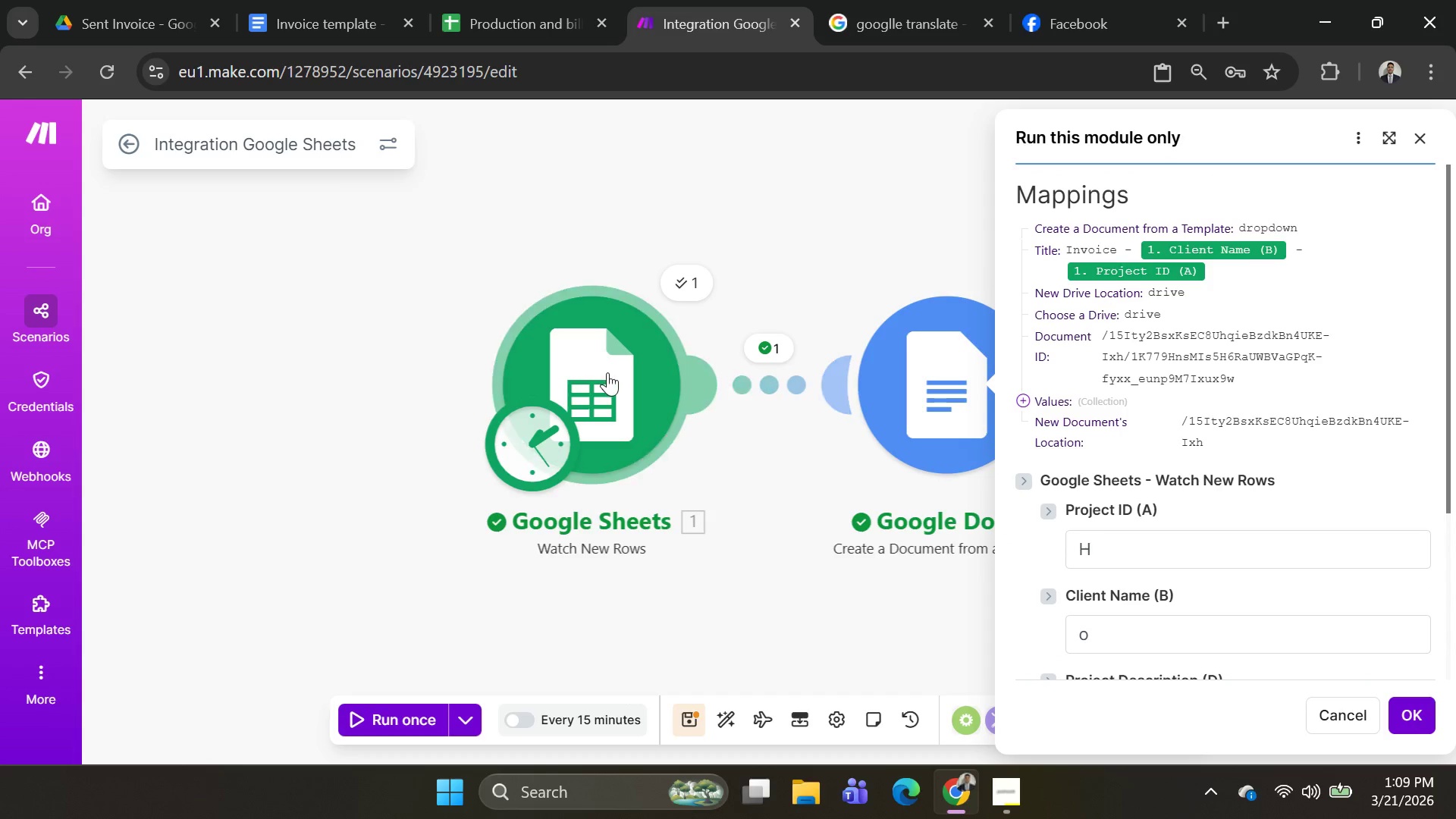 
left_click([607, 372])
 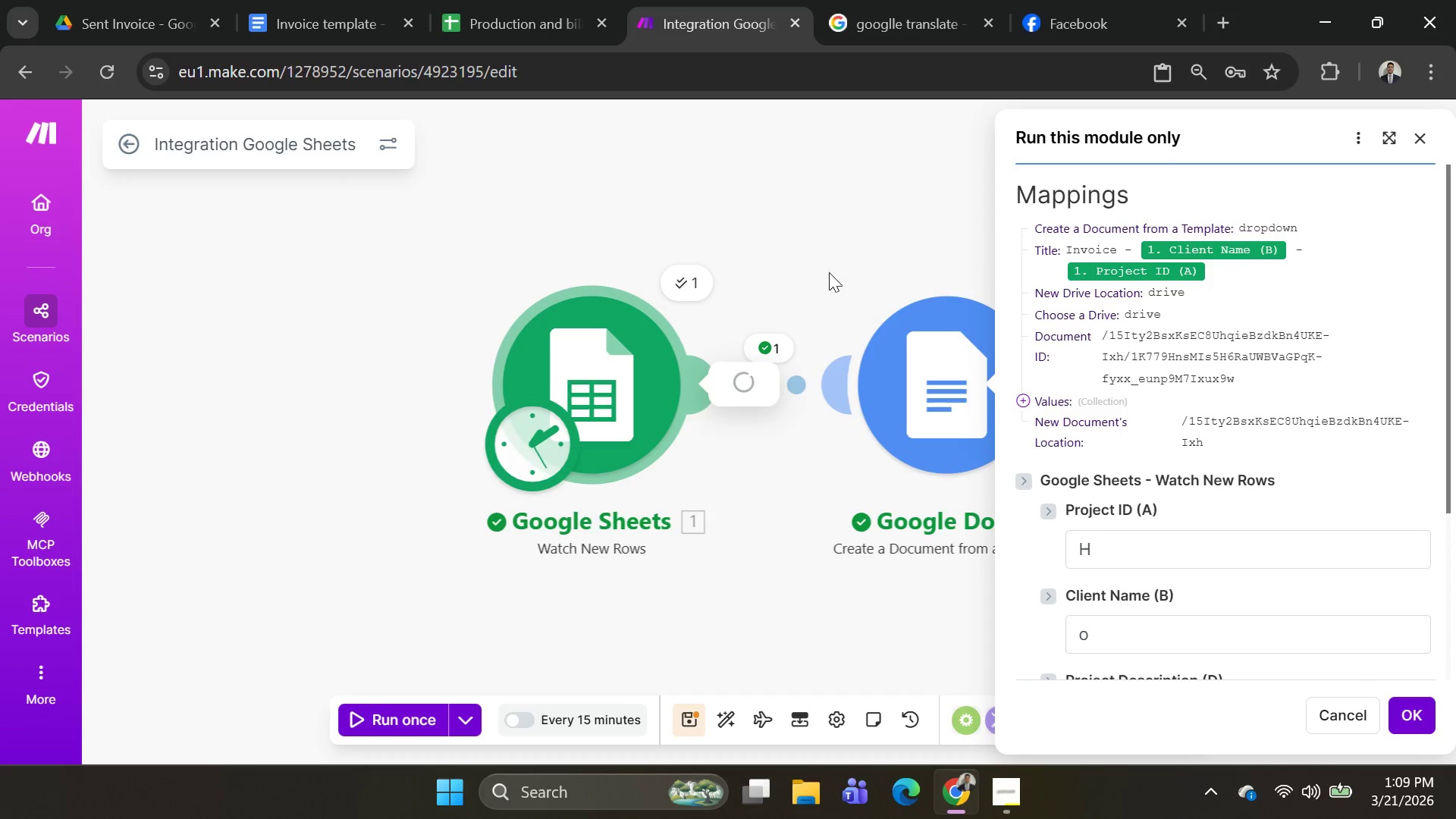 
left_click_drag(start_coordinate=[836, 265], to_coordinate=[557, 247])
 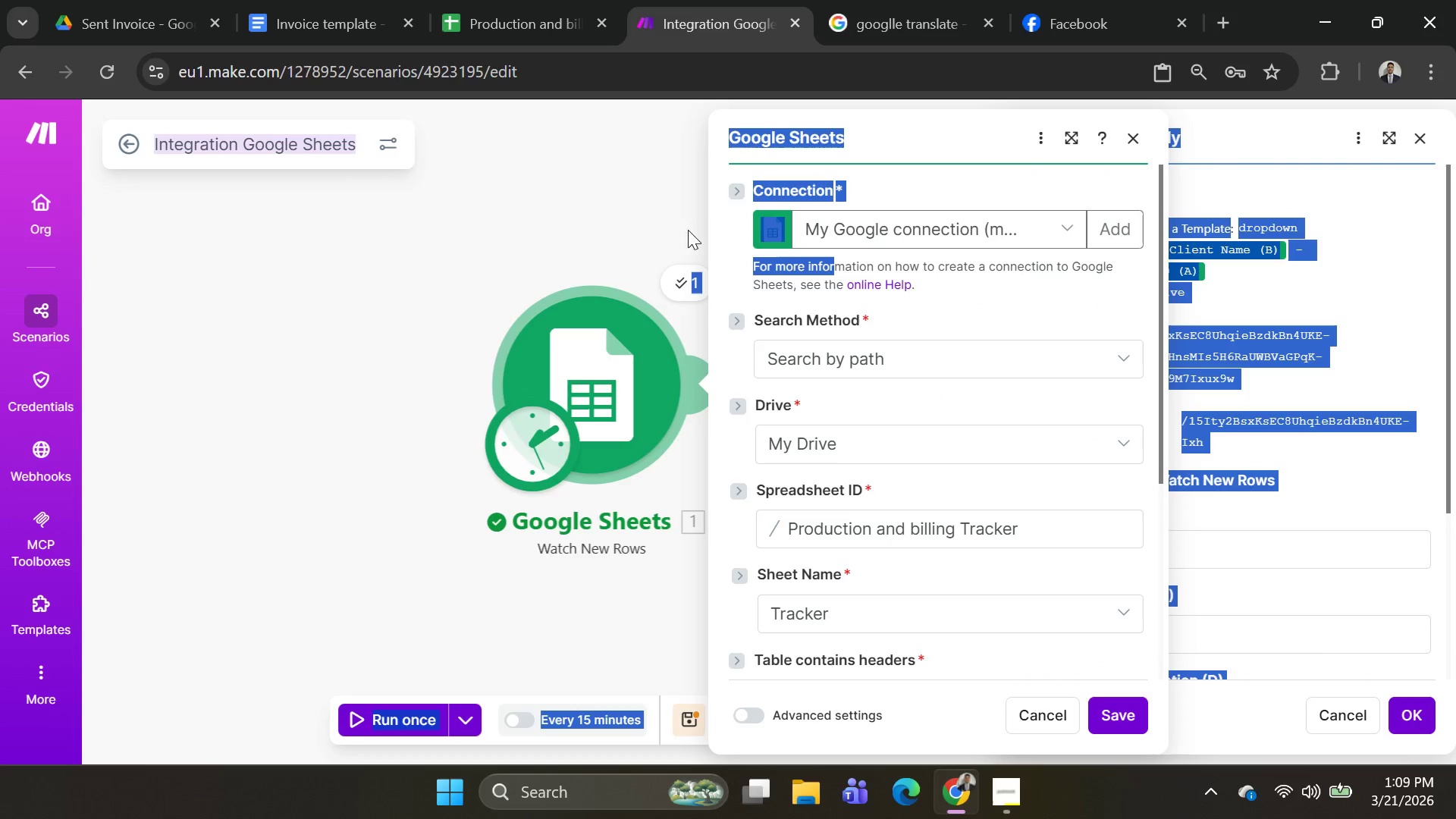 
left_click([622, 212])
 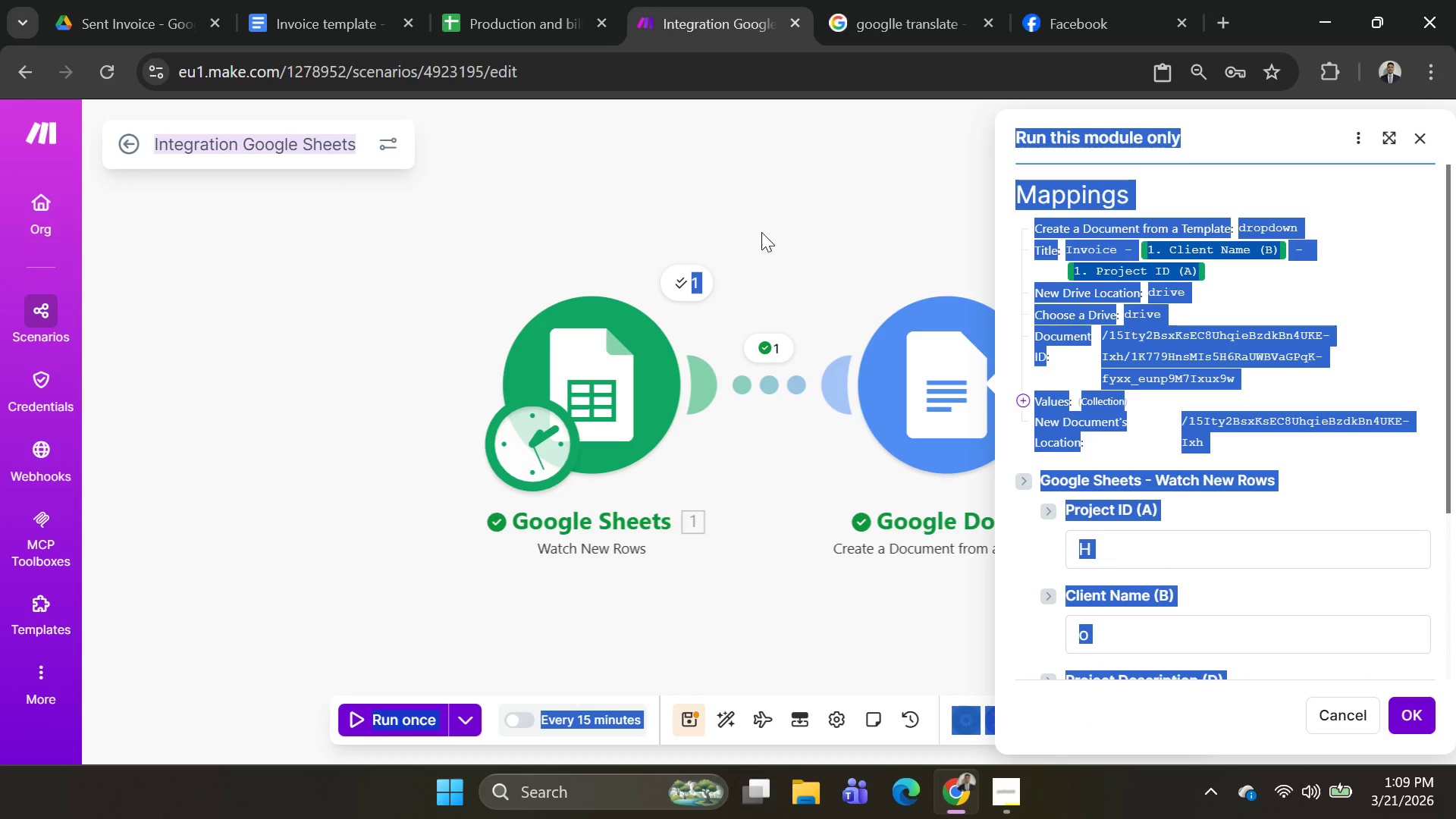 
left_click_drag(start_coordinate=[761, 232], to_coordinate=[470, 203])
 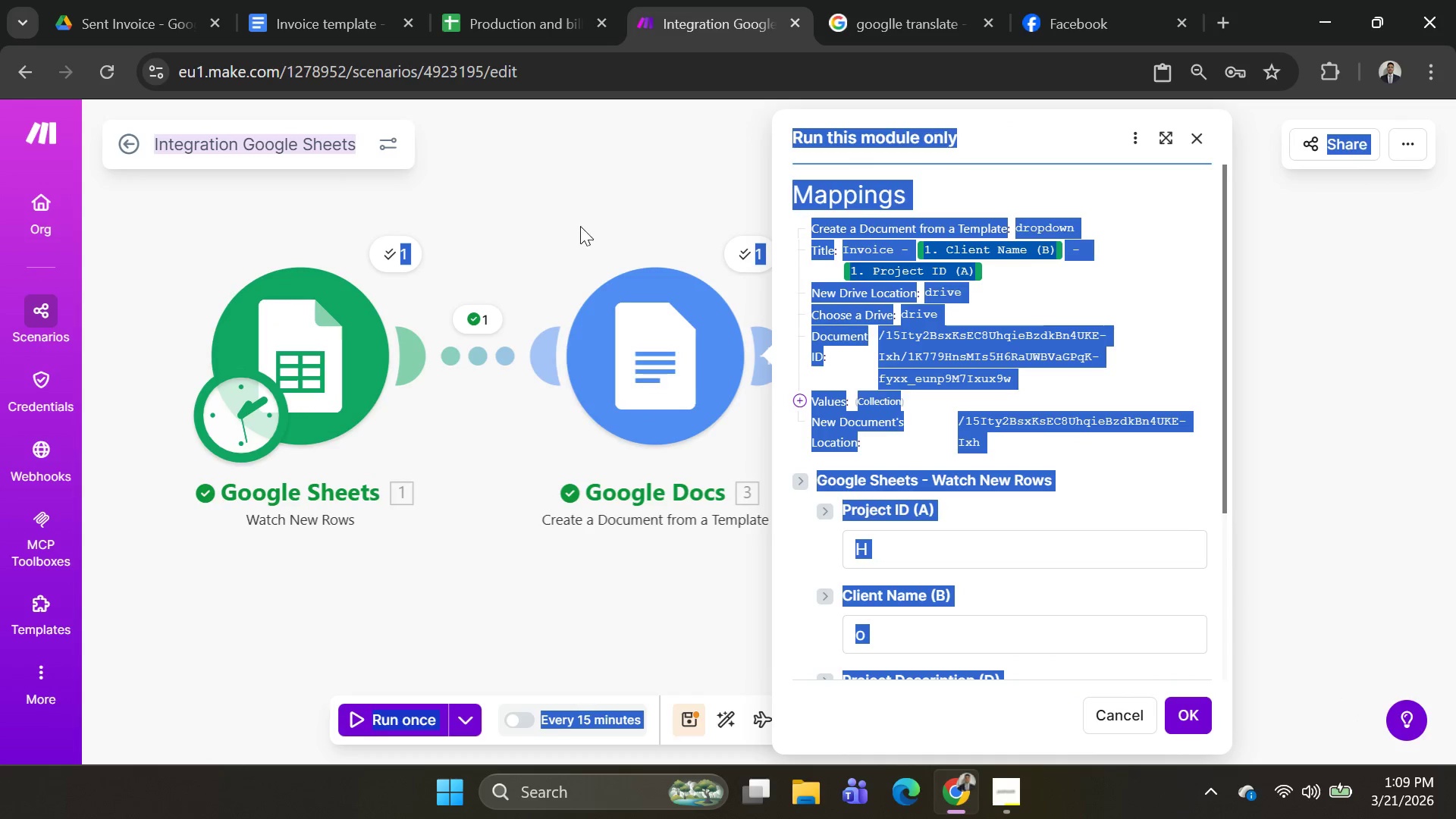 
left_click([566, 221])
 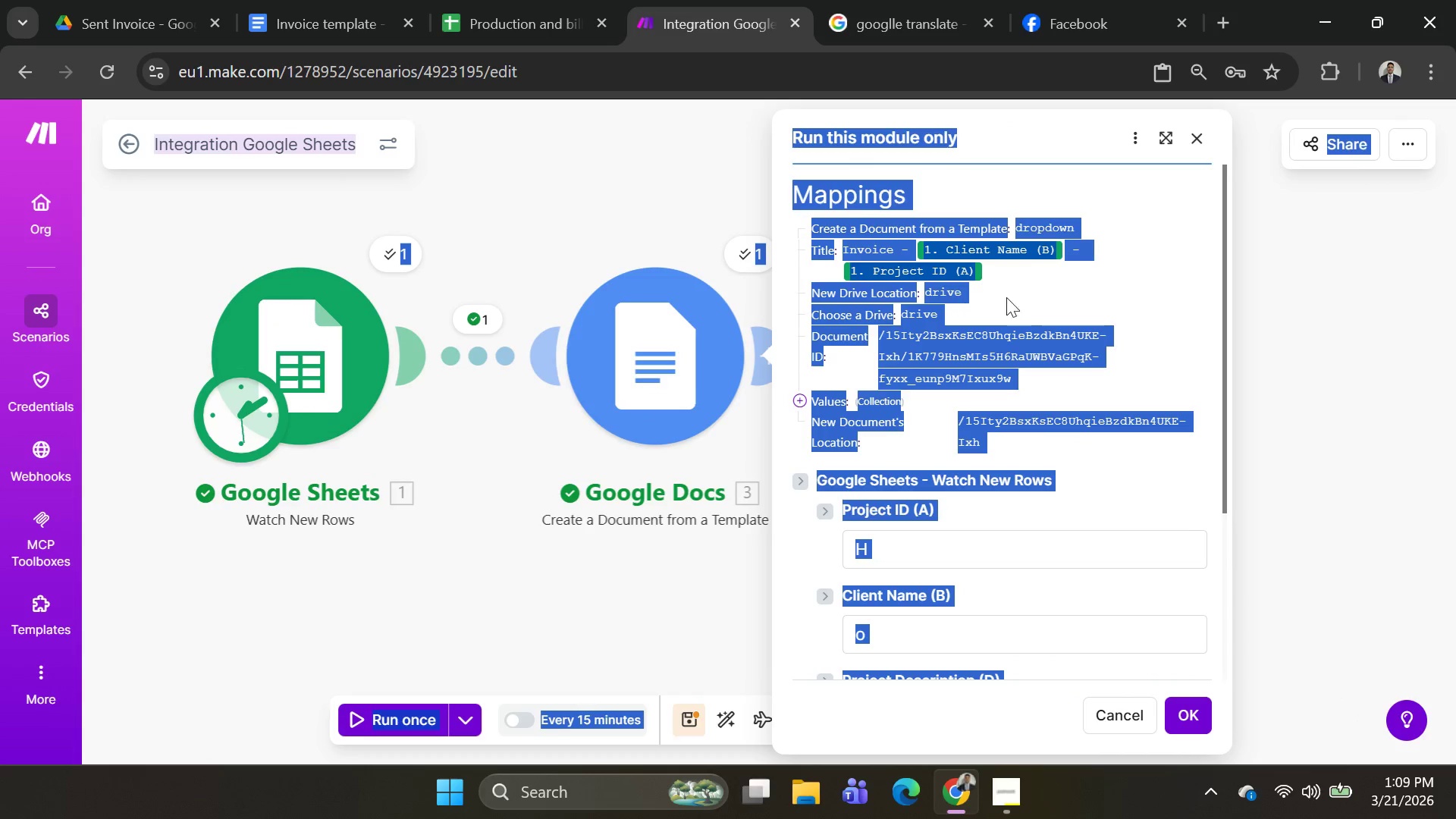 
left_click([1067, 293])
 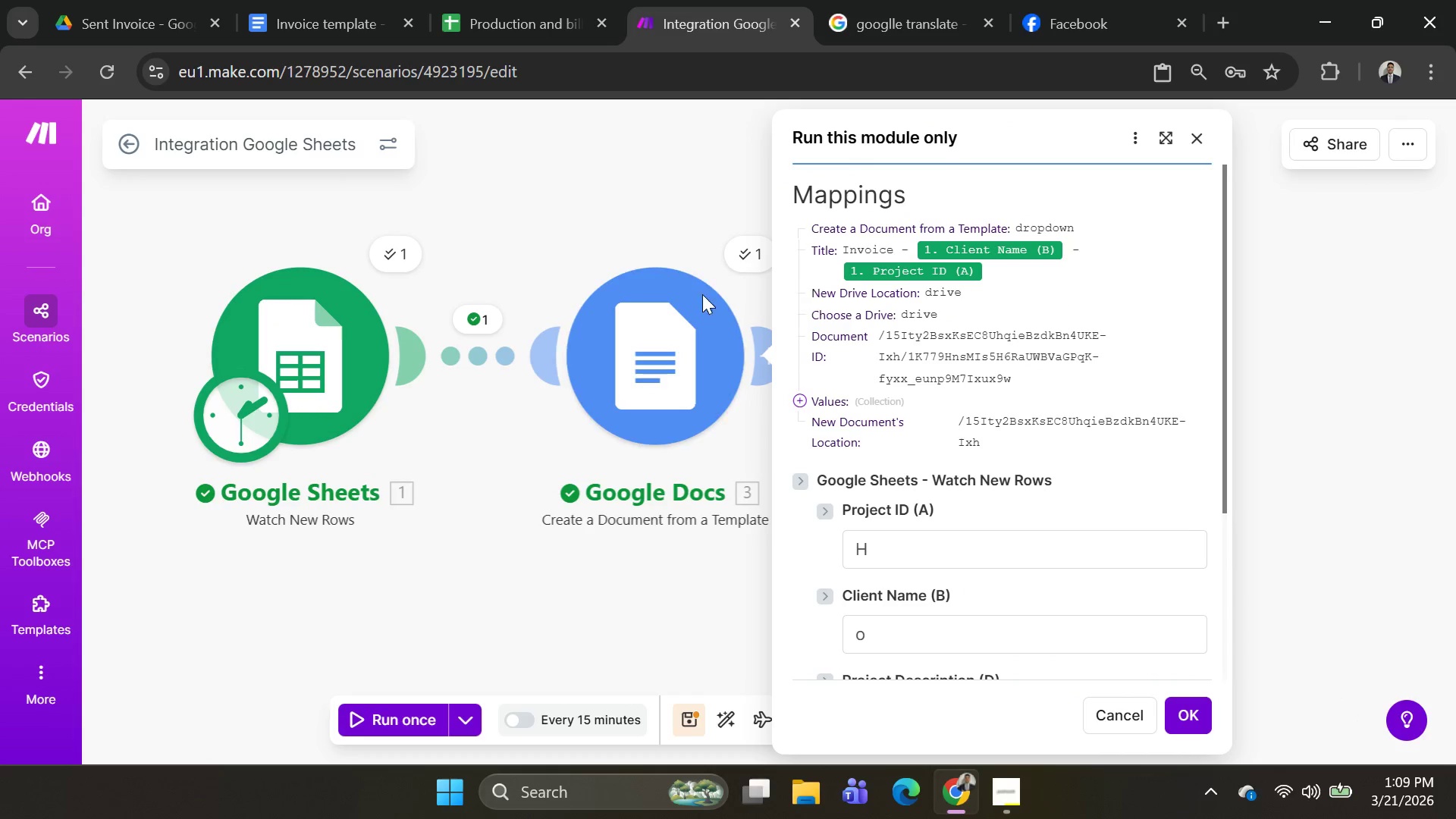 
left_click_drag(start_coordinate=[500, 243], to_coordinate=[436, 248])
 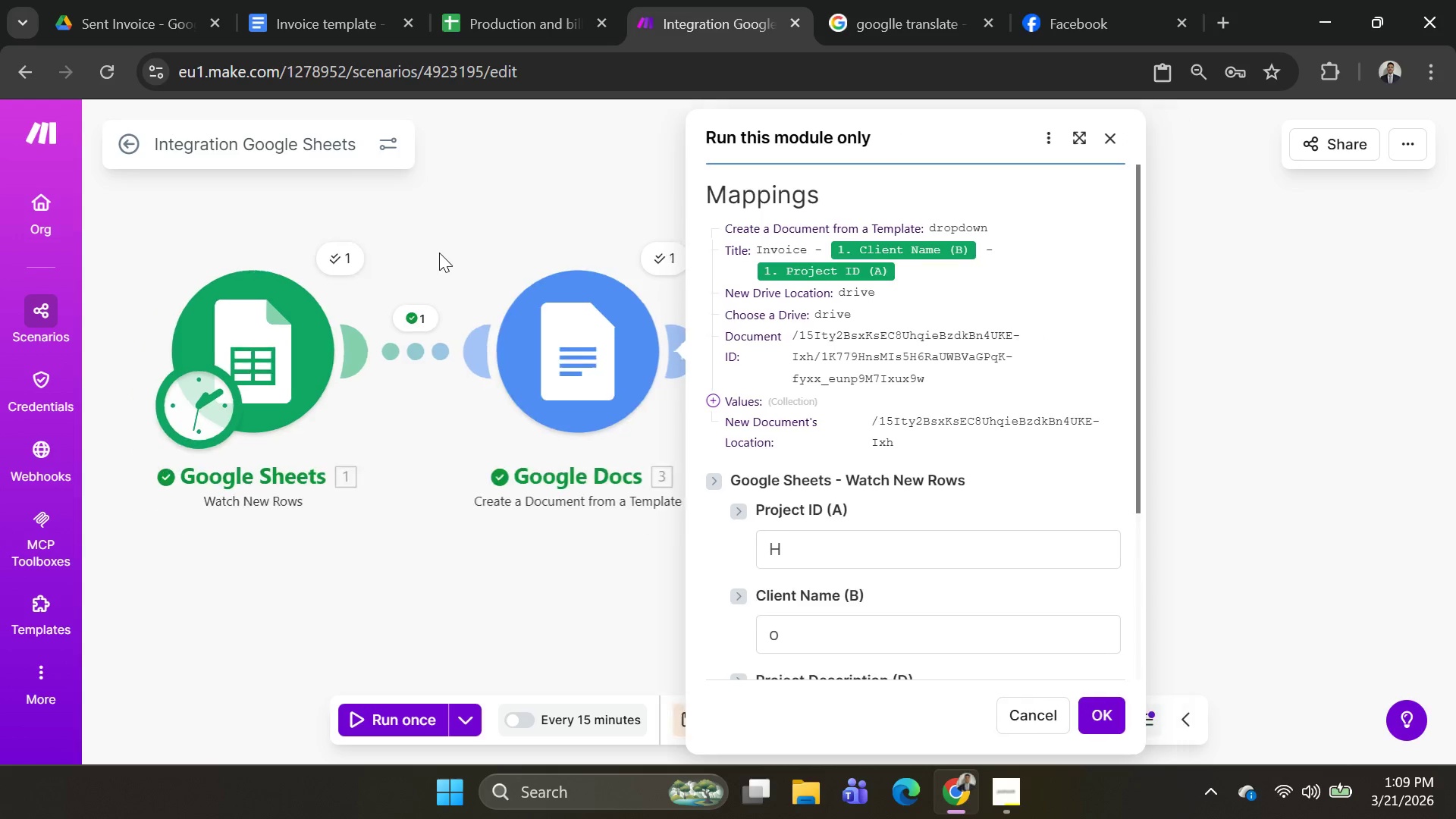 
scroll: coordinate [435, 245], scroll_direction: down, amount: 6.0
 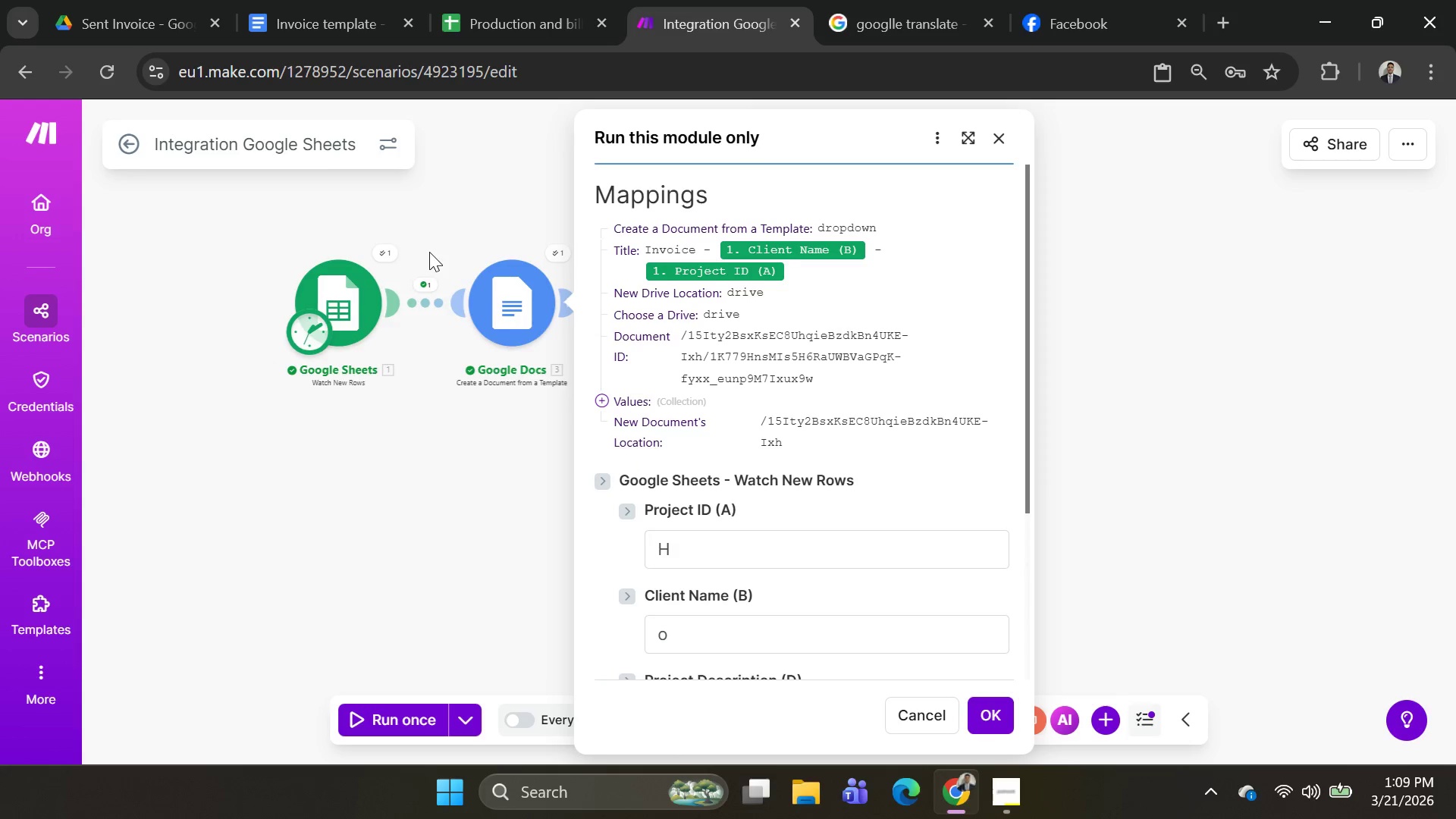 
left_click_drag(start_coordinate=[429, 252], to_coordinate=[290, 290])
 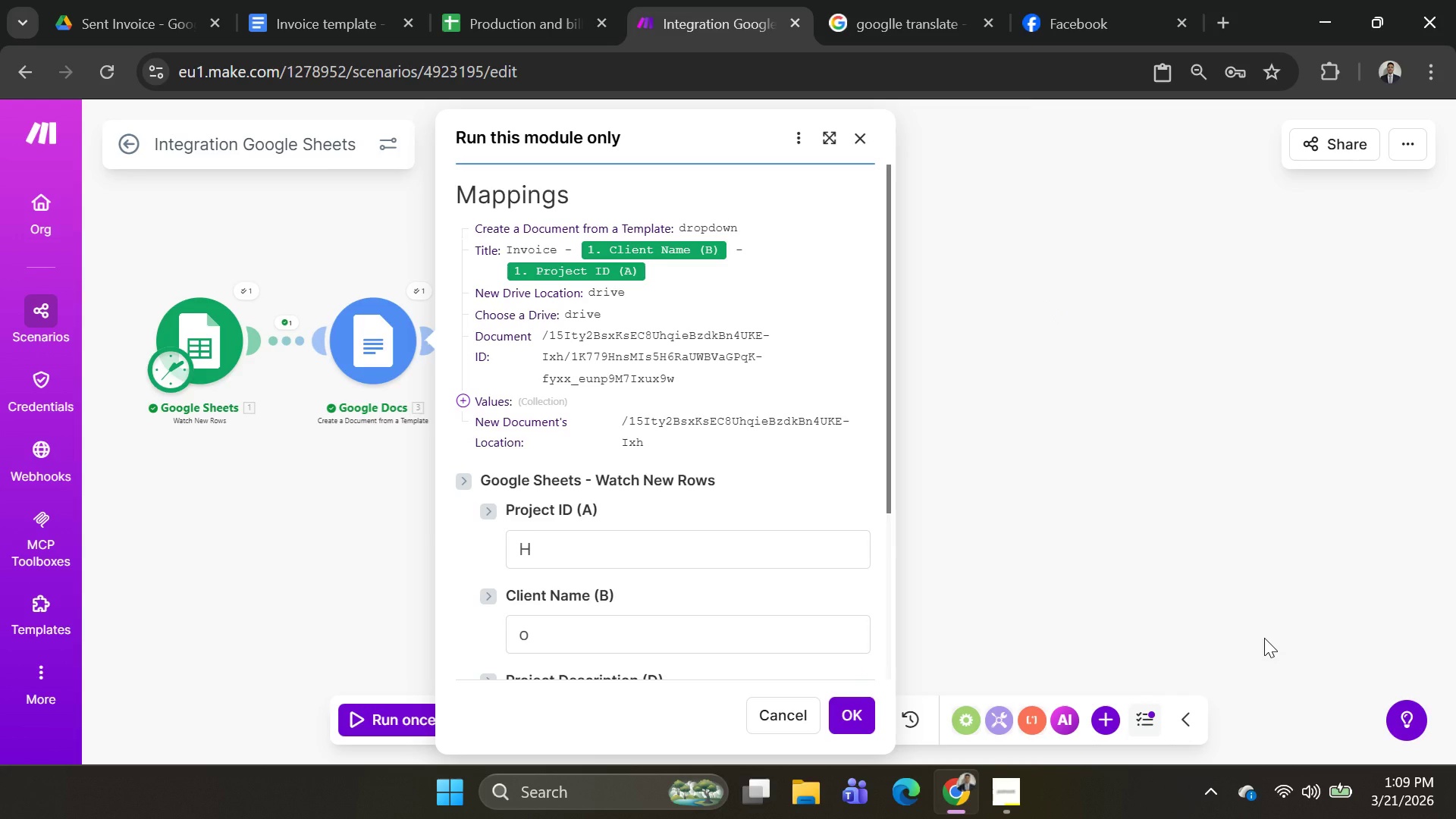 
key(PrintScreen)
 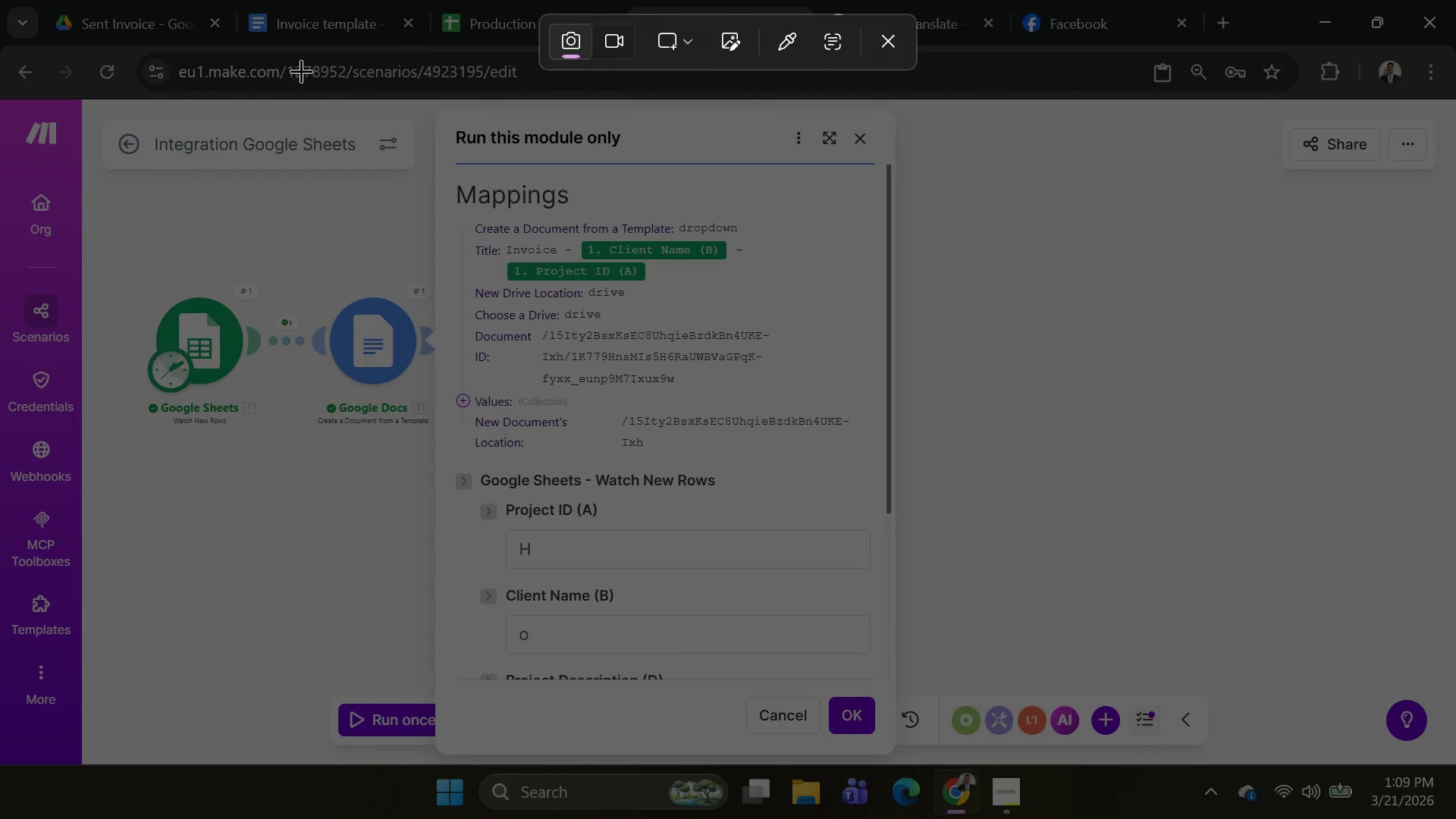 
left_click_drag(start_coordinate=[0, 89], to_coordinate=[1451, 770])
 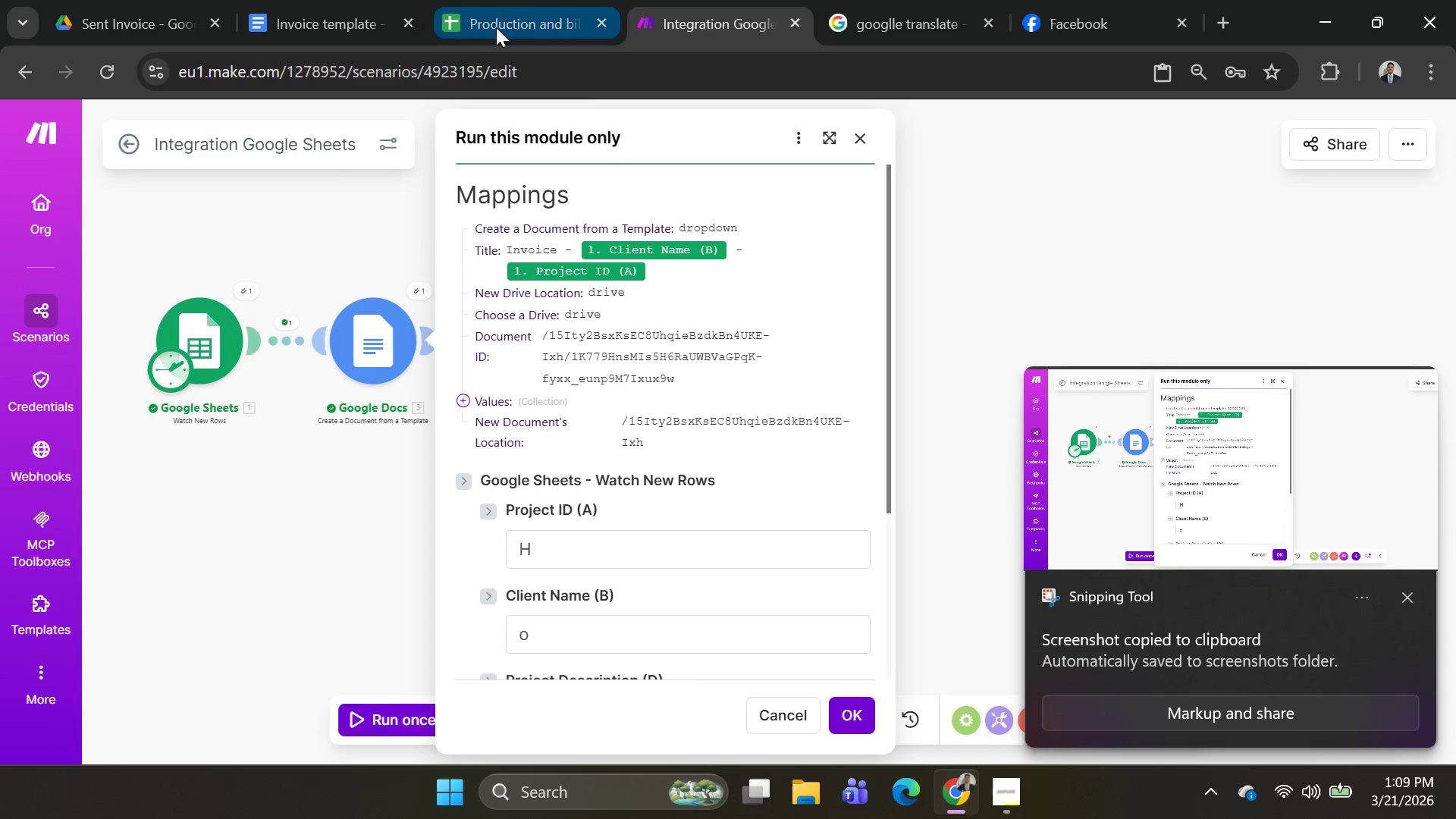 
double_click([331, 31])
 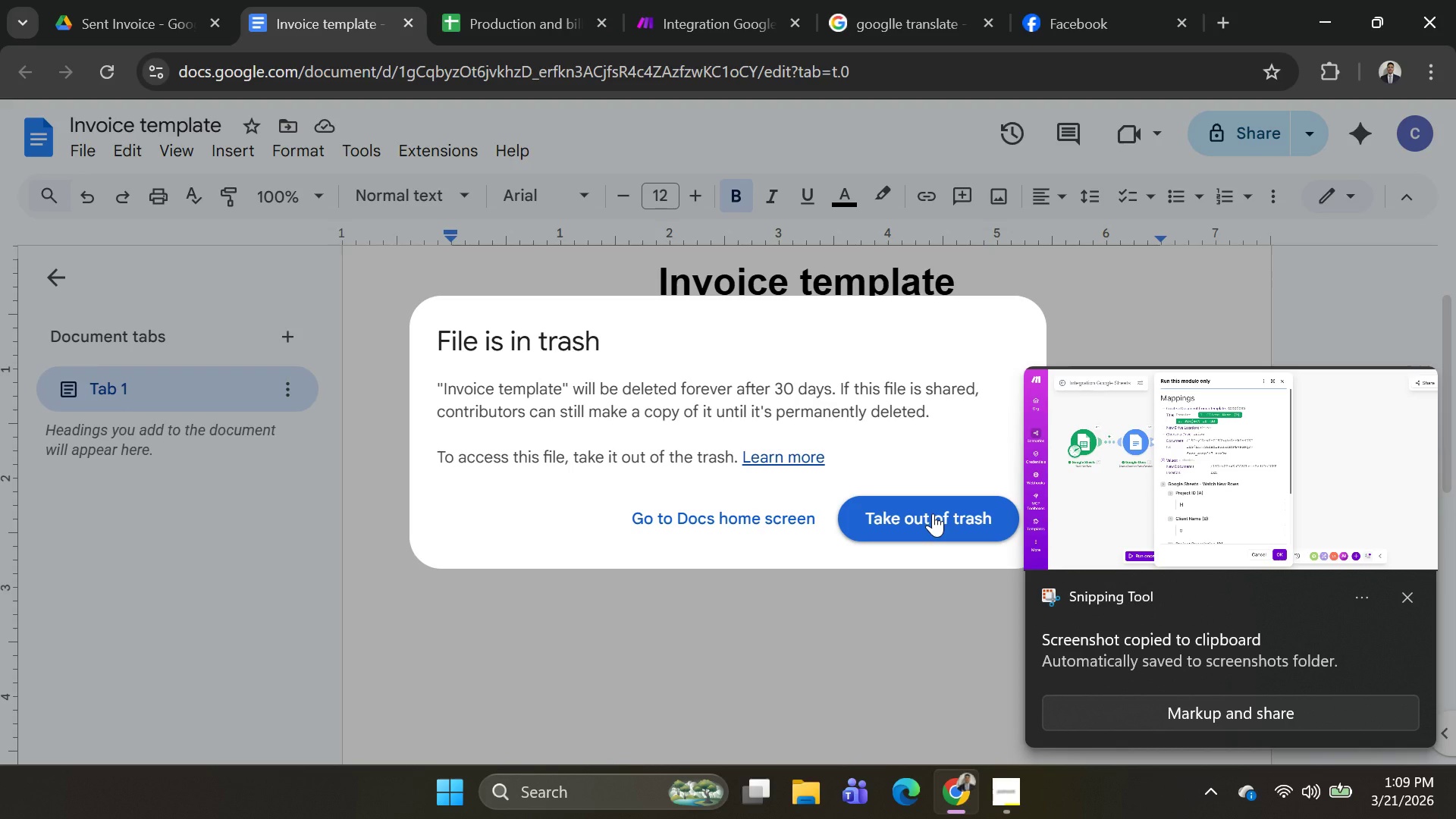 
wait(5.64)
 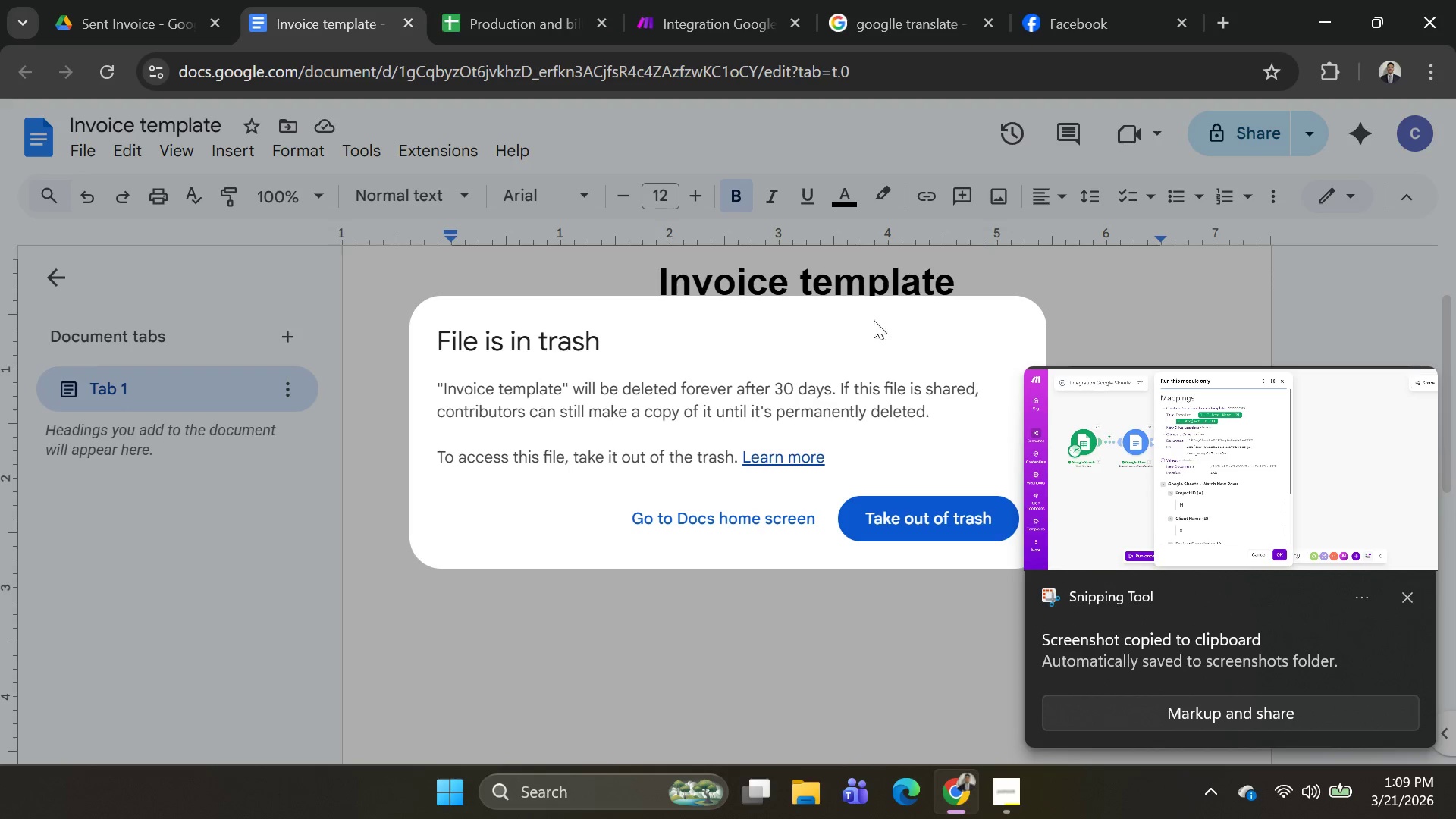 
left_click([933, 513])
 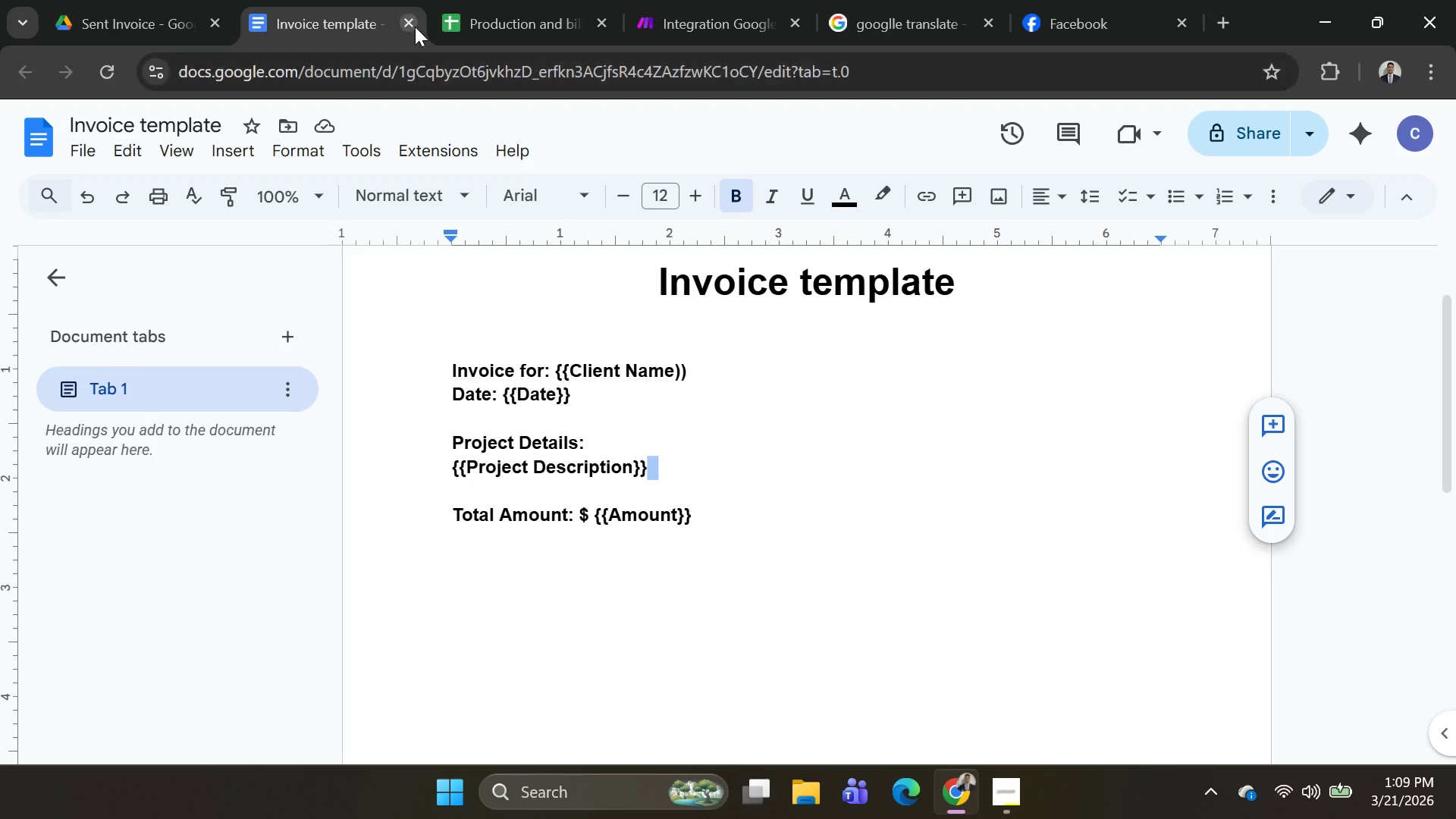 
left_click([414, 27])
 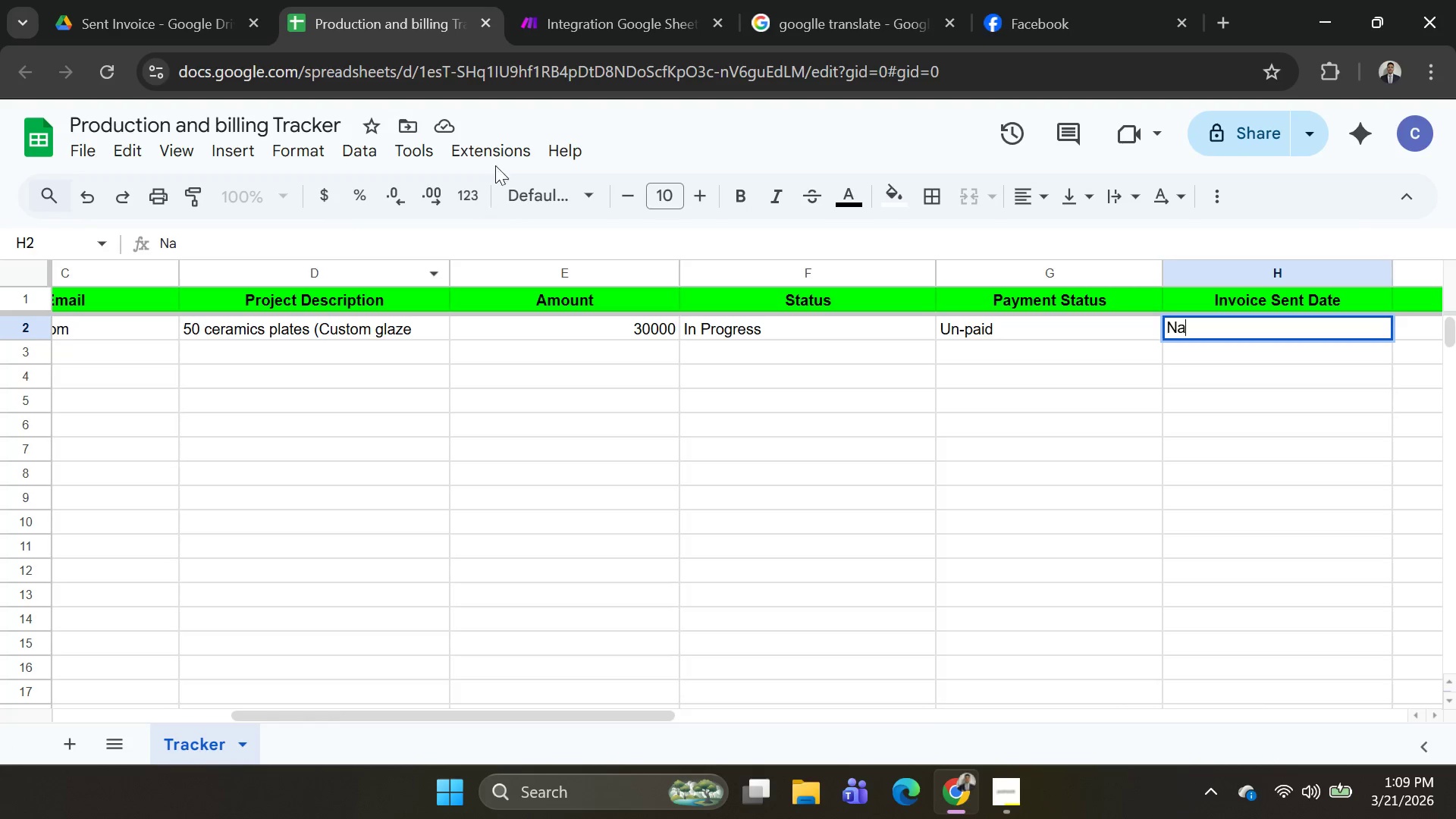 
key(Alt+AltLeft)
 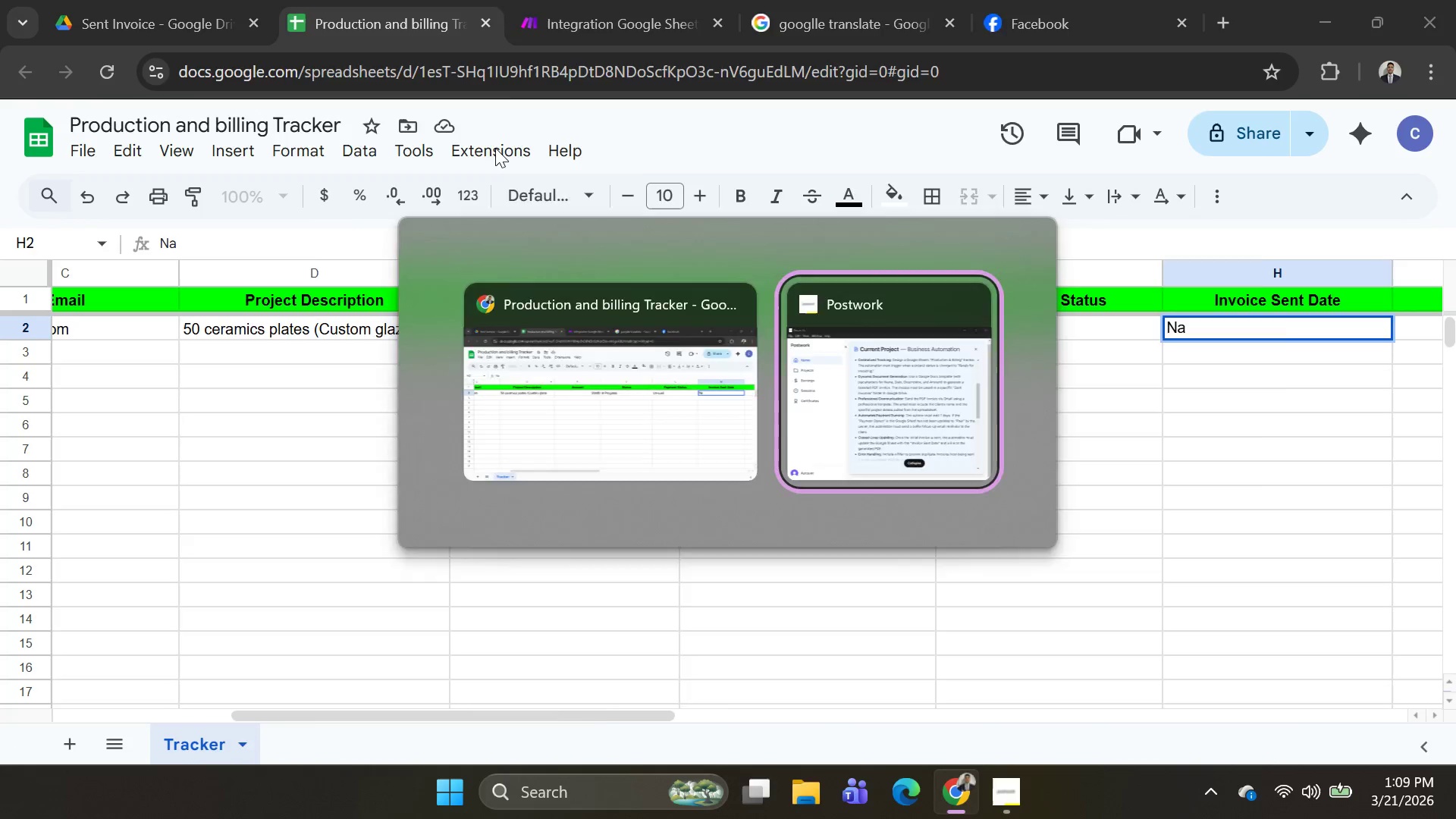 
key(Alt+Tab)